 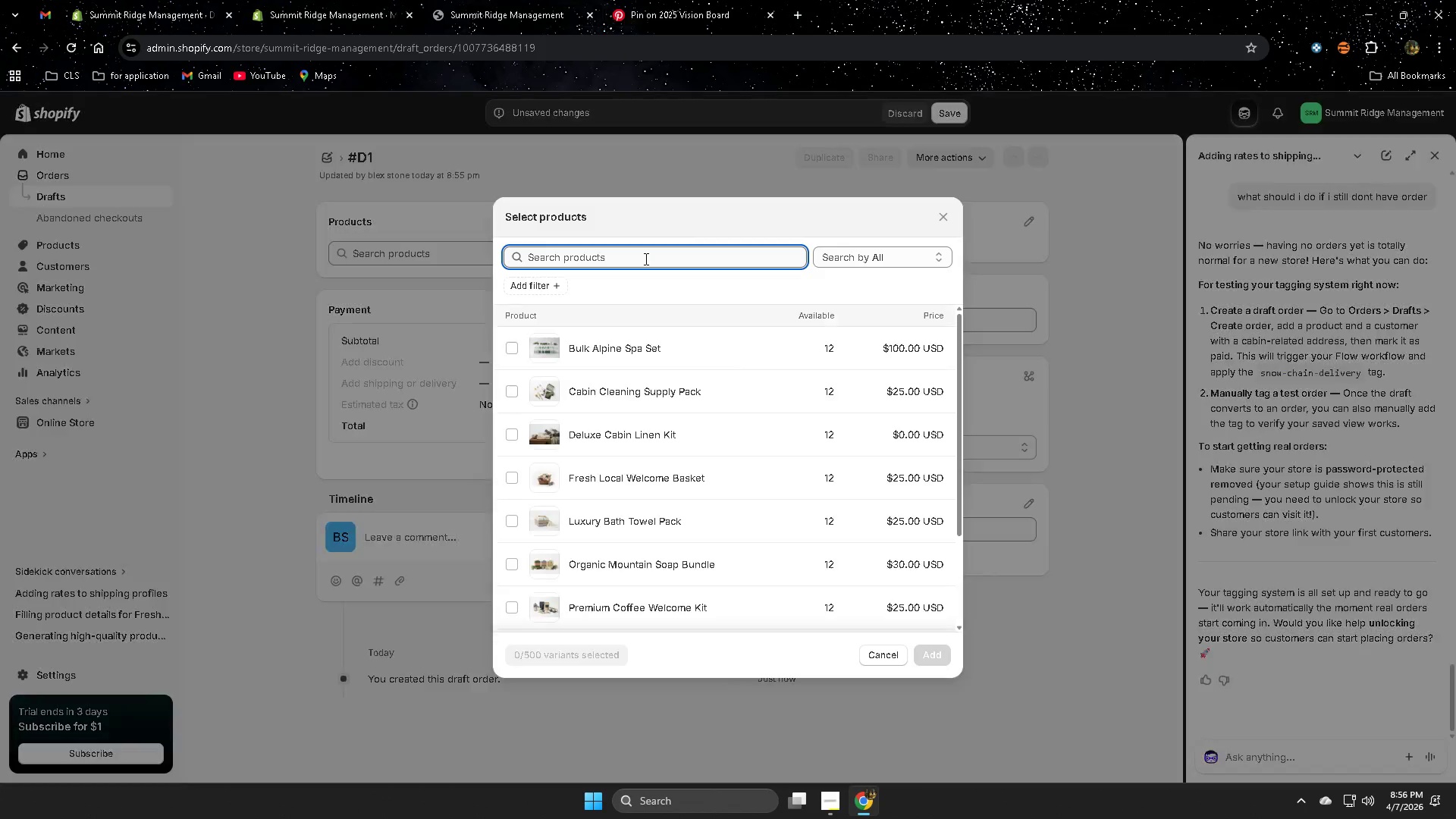 
scroll: coordinate [614, 541], scroll_direction: down, amount: 2.0
 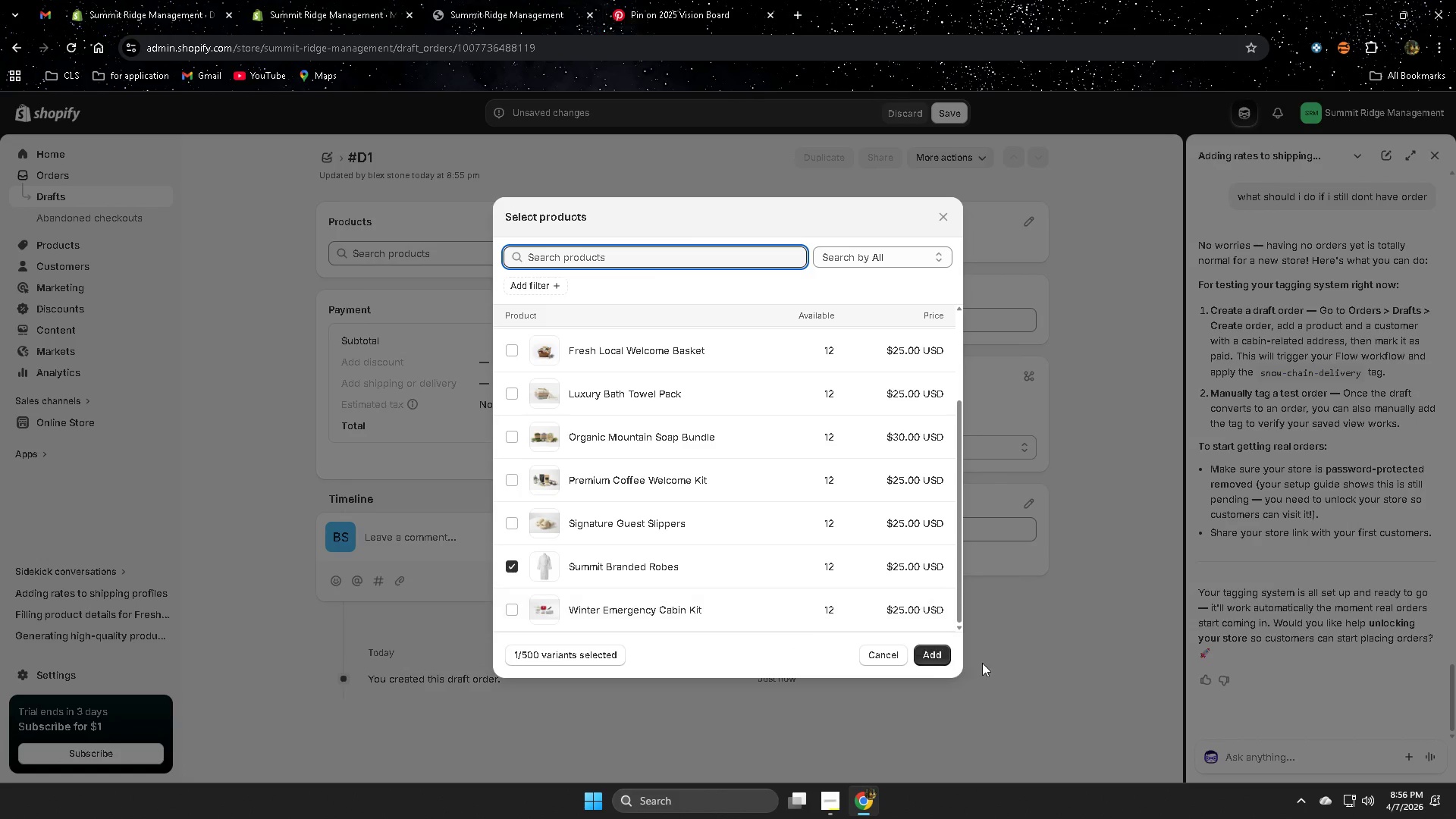 
left_click([938, 658])
 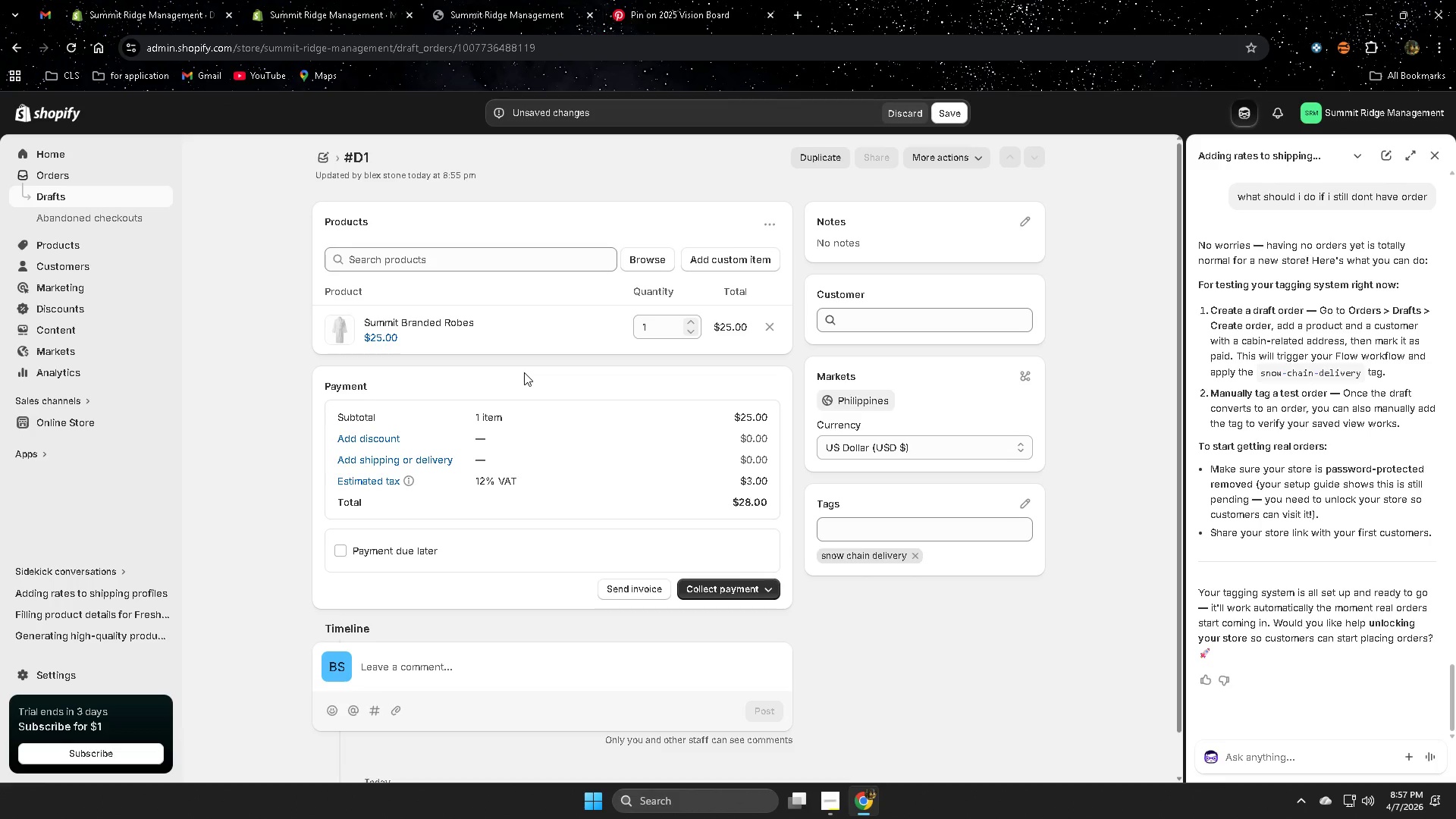 
left_click([889, 531])
 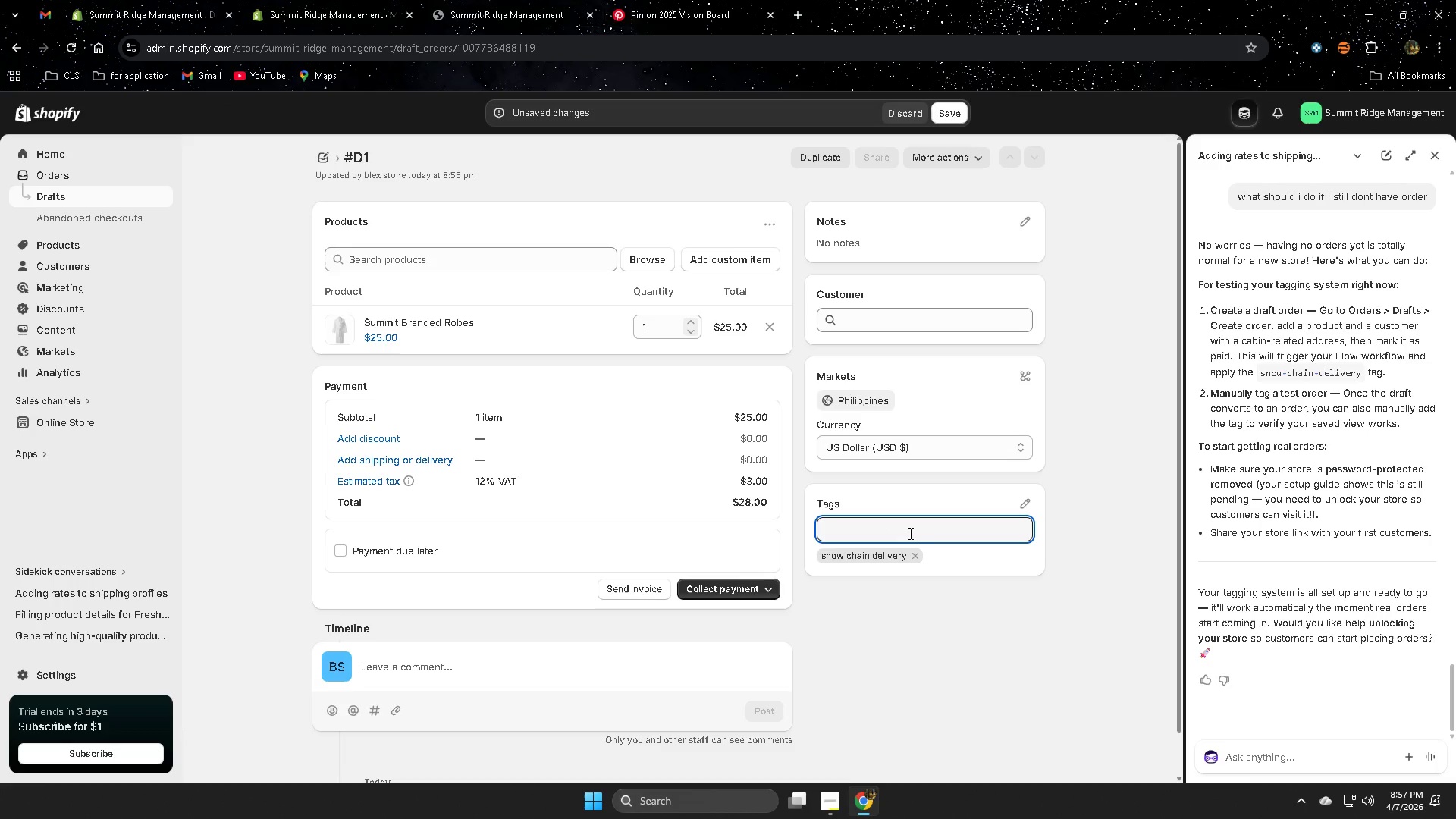 
wait(9.17)
 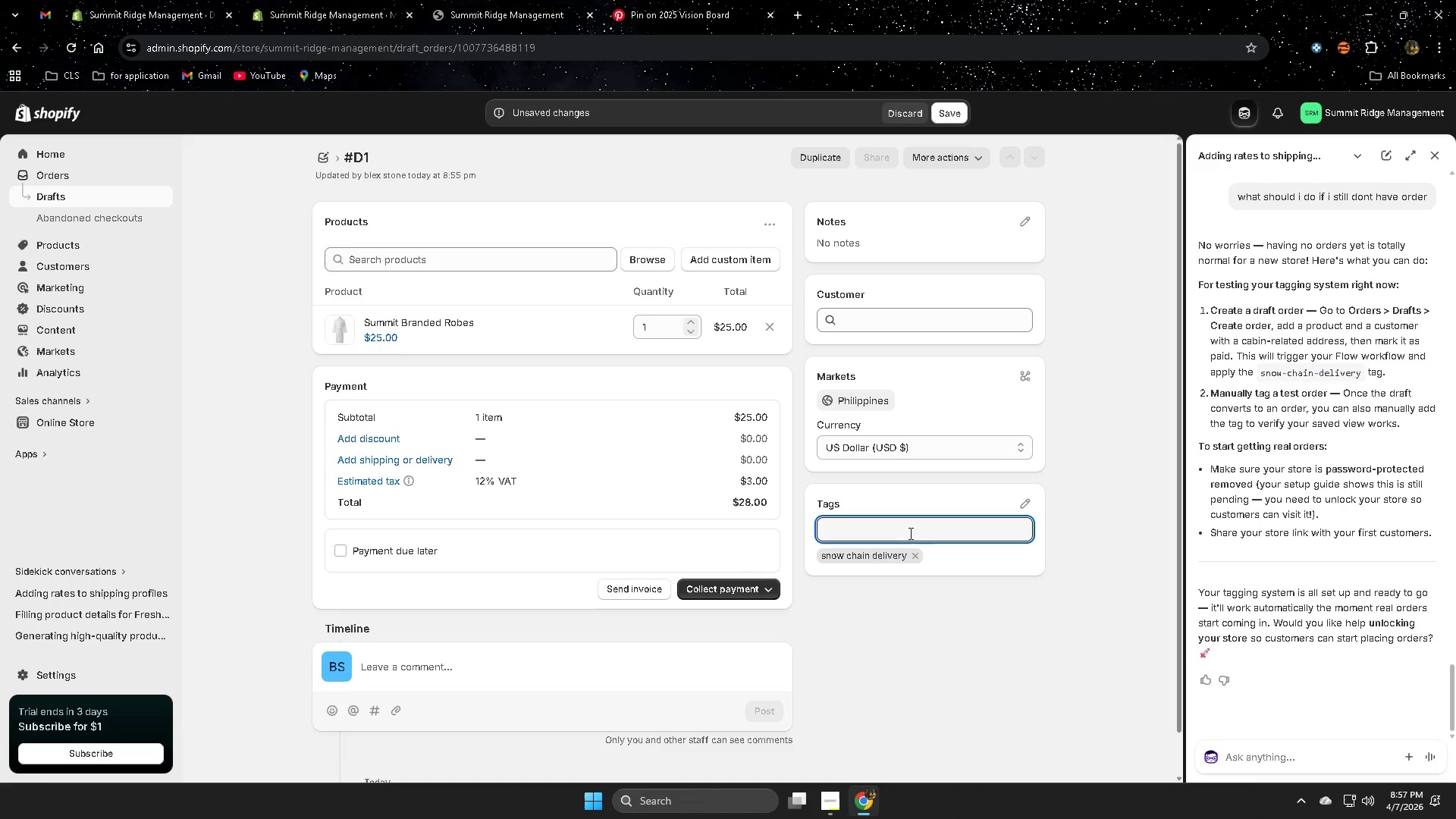 
left_click([918, 557])
 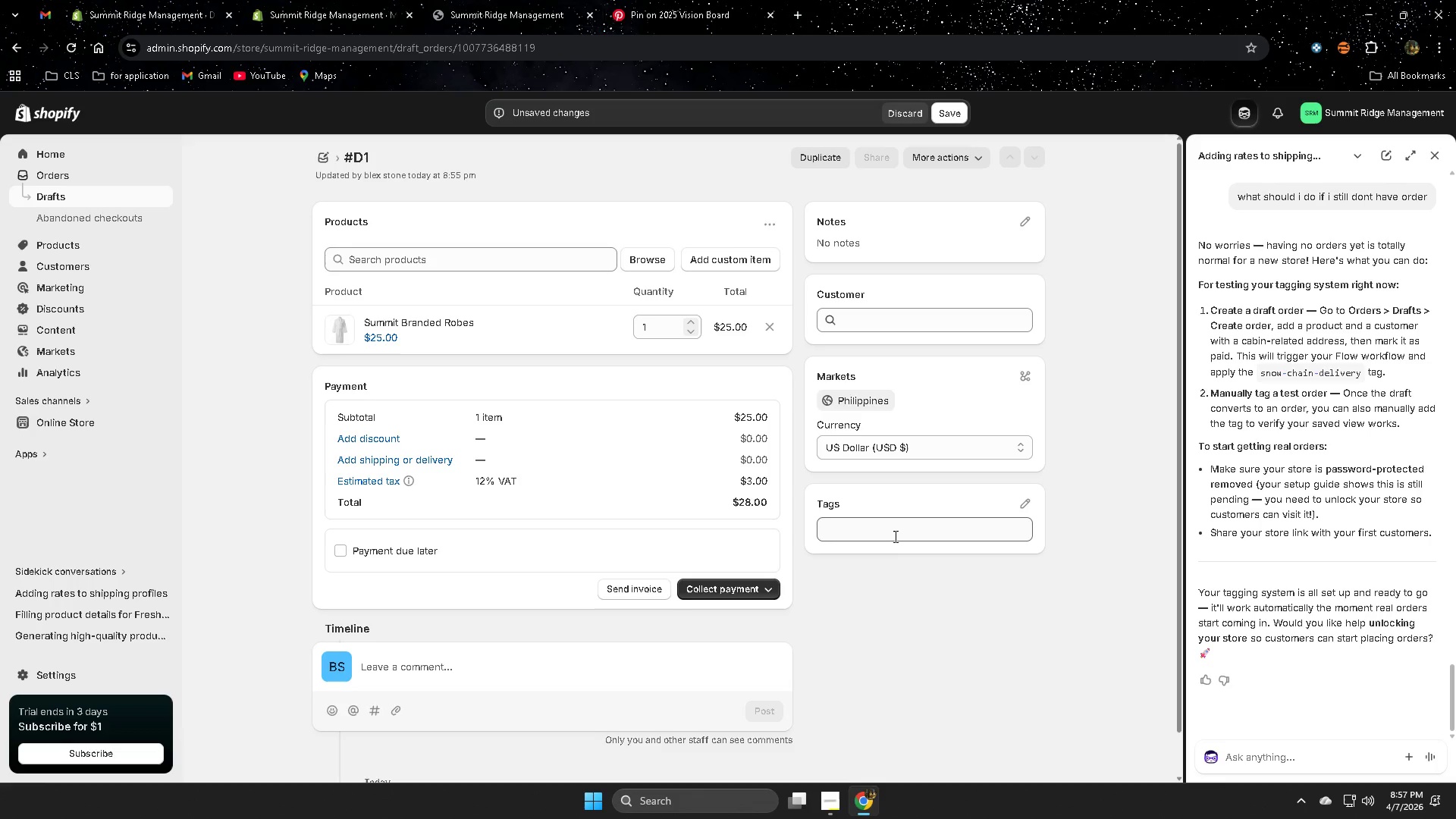 
double_click([894, 535])
 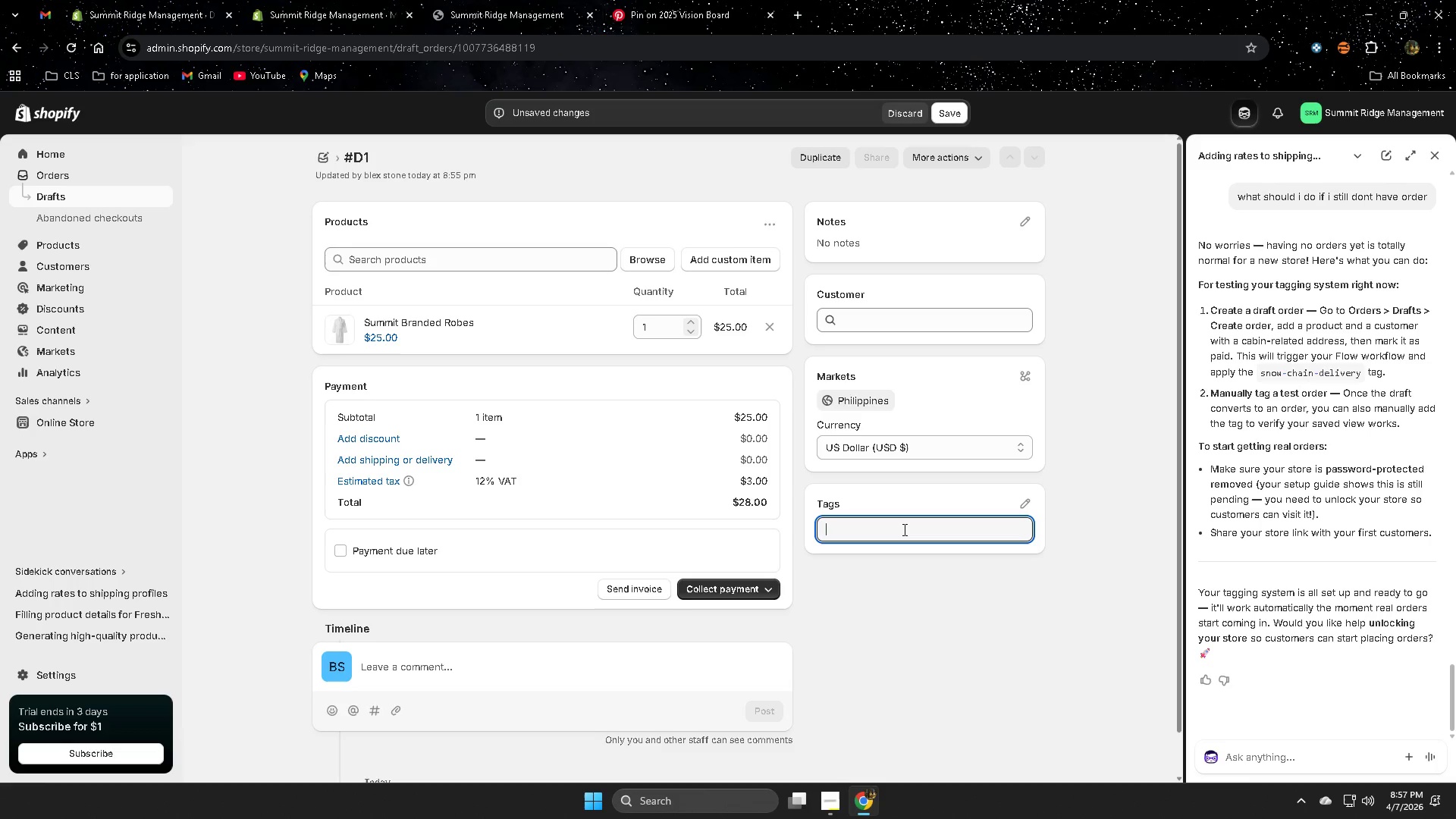 
hold_key(key=ShiftRight, duration=1.51)
 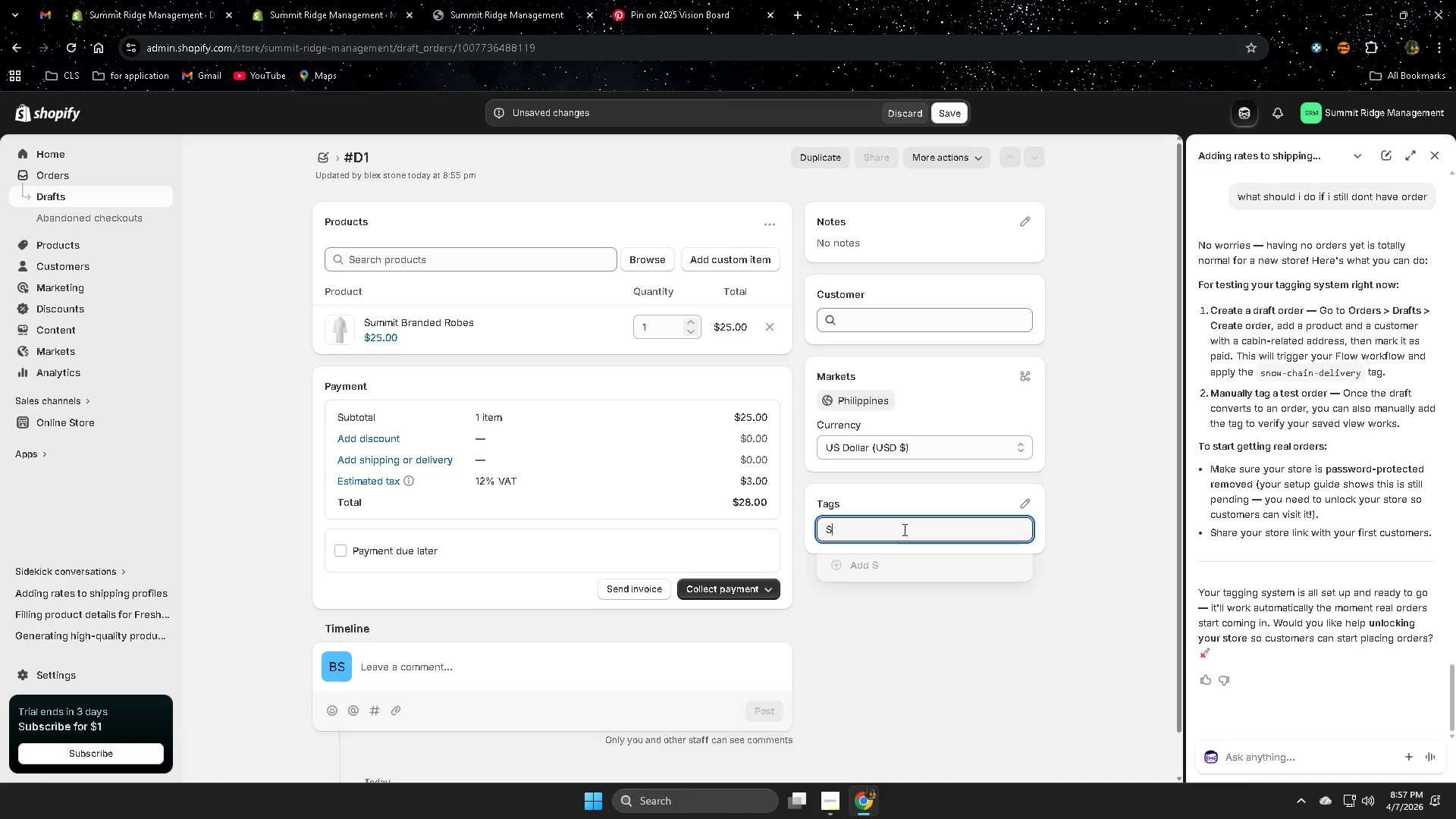 
type(Strandart)
key(Backspace)
key(Backspace)
type(d )
key(Backspace)
key(Backspace)
key(Backspace)
key(Backspace)
key(Backspace)
key(Backspace)
key(Backspace)
key(Backspace)
type(t)
key(Backspace)
type(tandard Warehouse )
 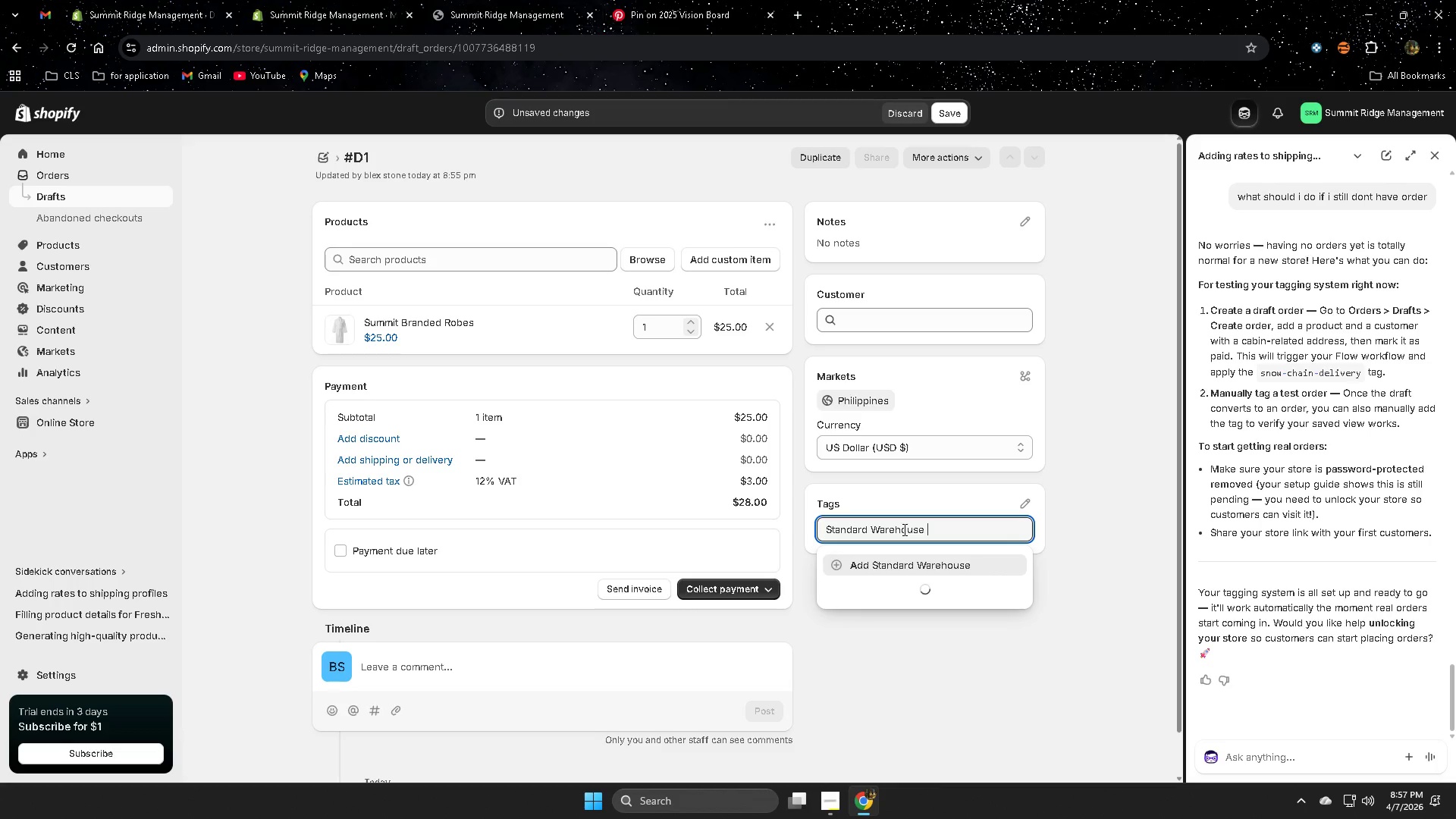 
type(pi)
key(Backspace)
key(Backspace)
type(Pick )
key(Backspace)
type(-p)
key(Backspace)
type(up)
 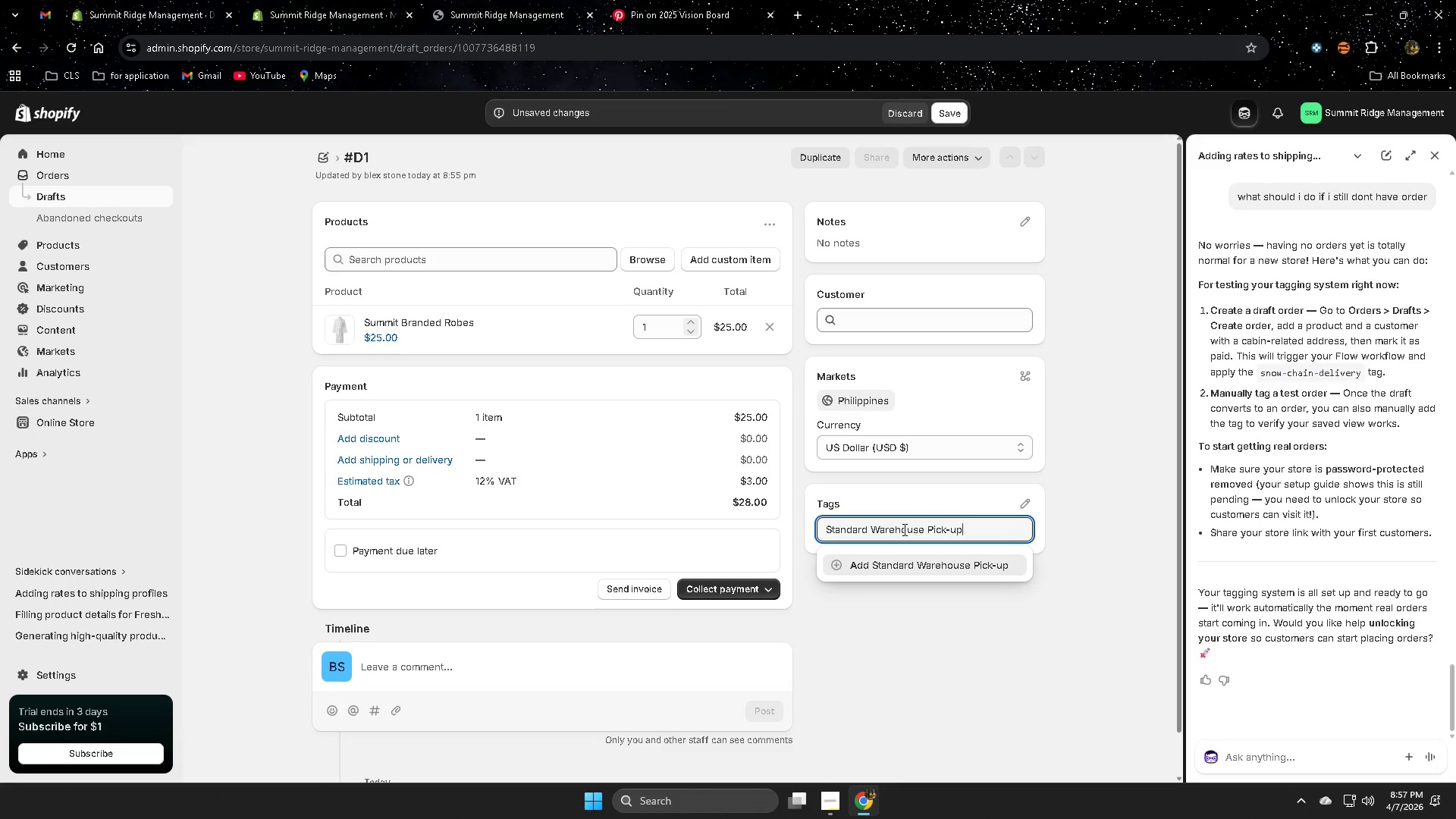 
left_click([908, 566])
 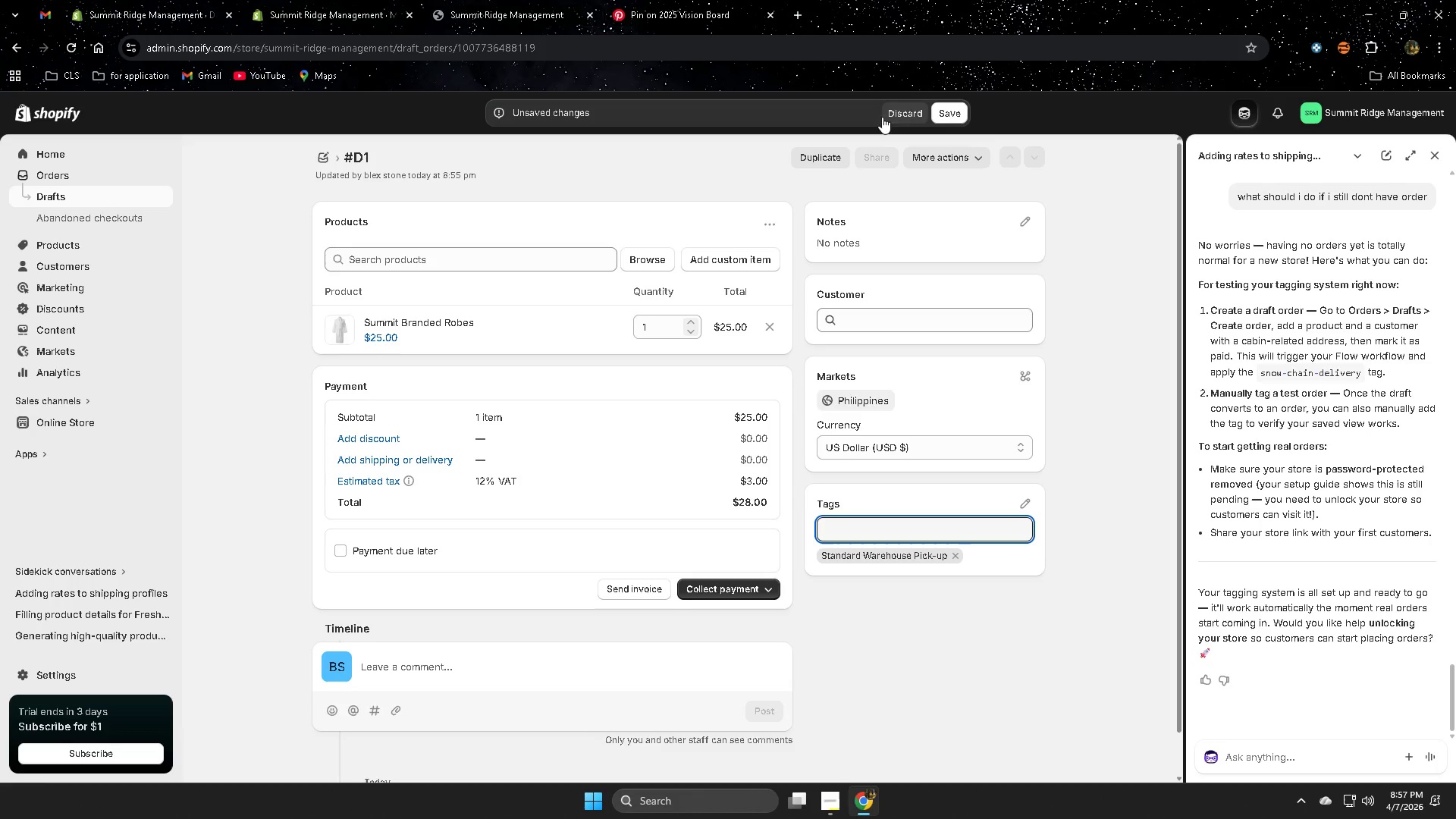 
left_click([961, 114])
 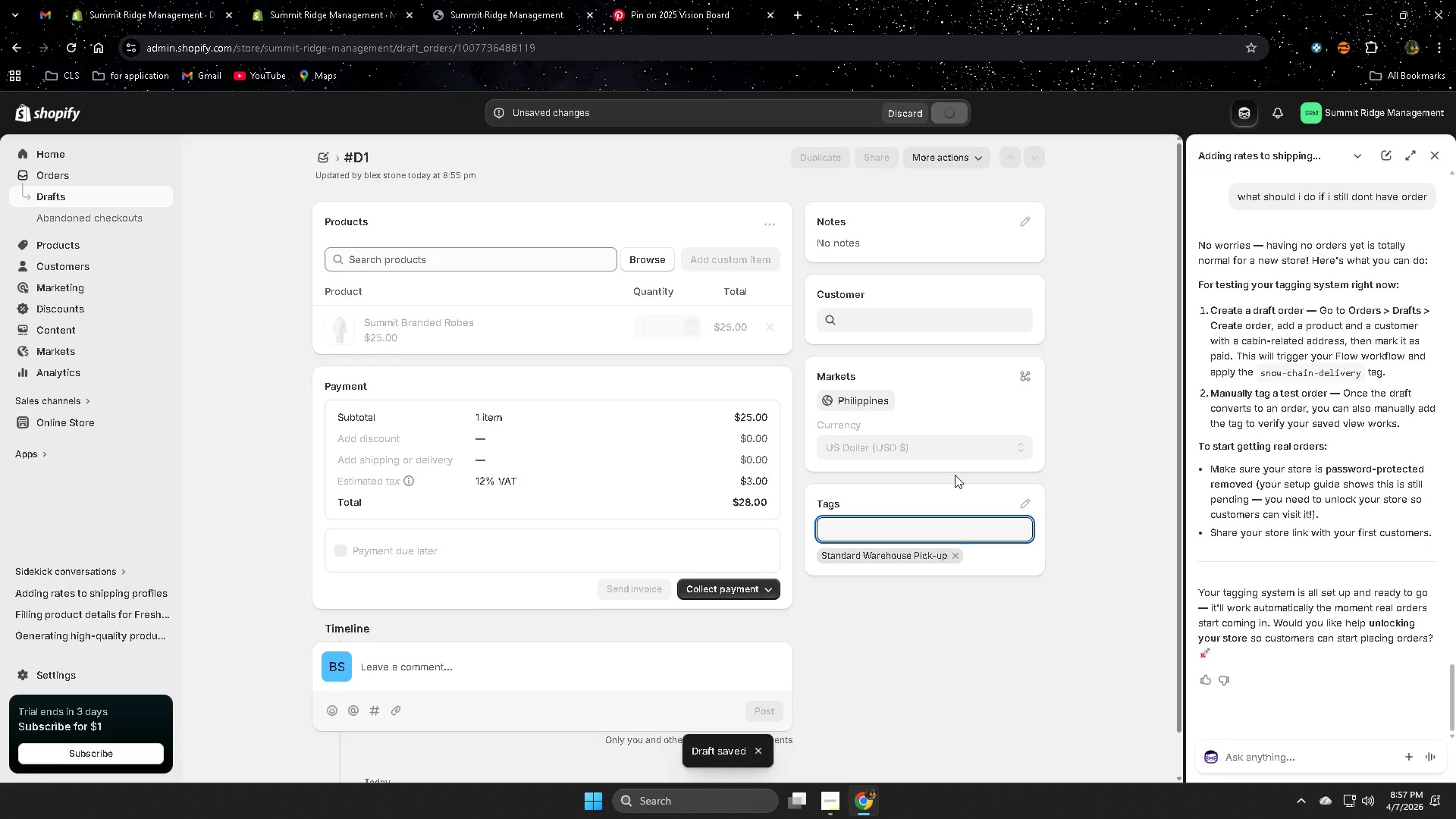 
scroll: coordinate [955, 475], scroll_direction: none, amount: 0.0
 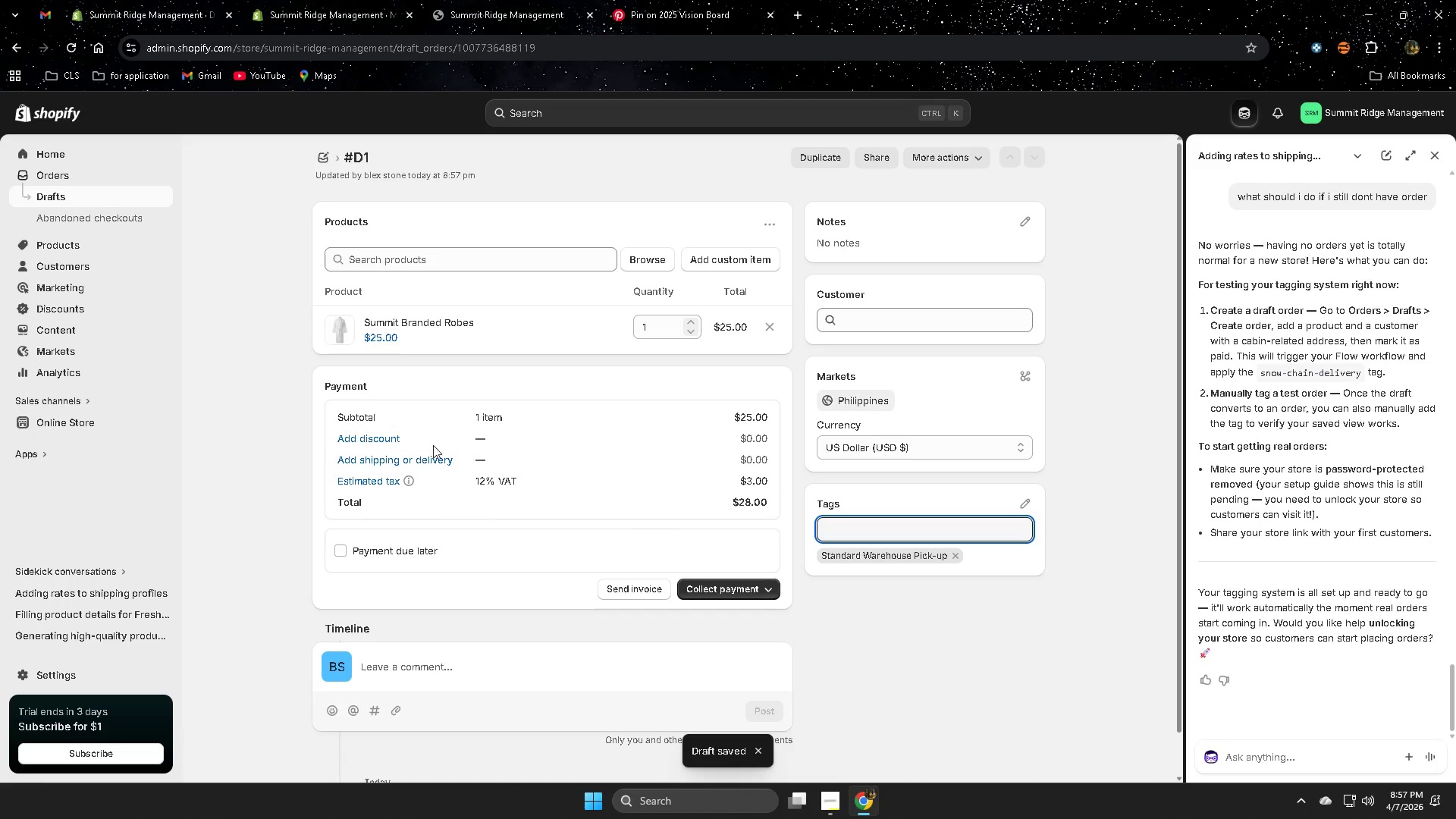 
scroll: coordinate [246, 521], scroll_direction: down, amount: 10.0
 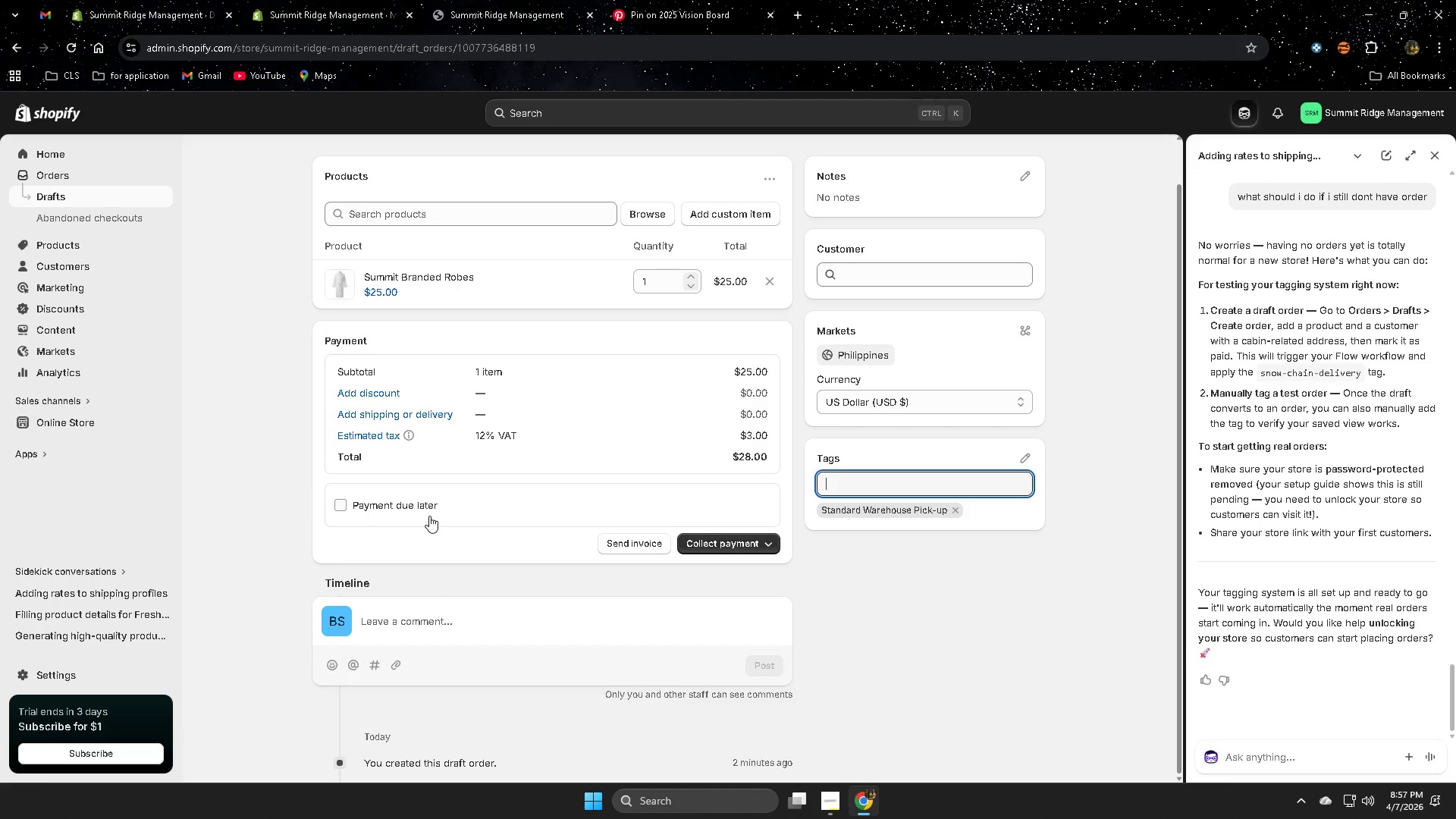 
wait(9.87)
 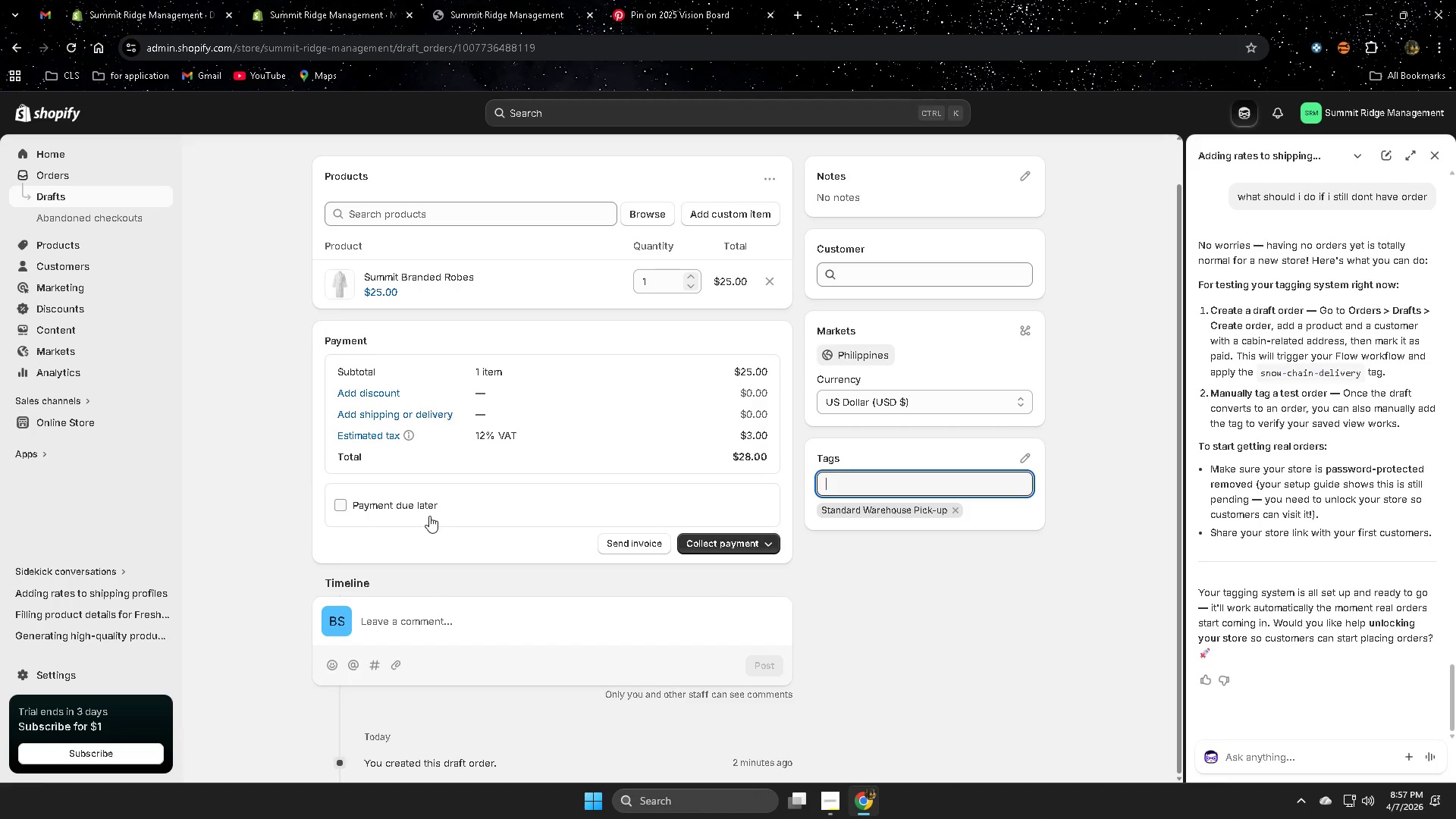 
left_click([1432, 156])
 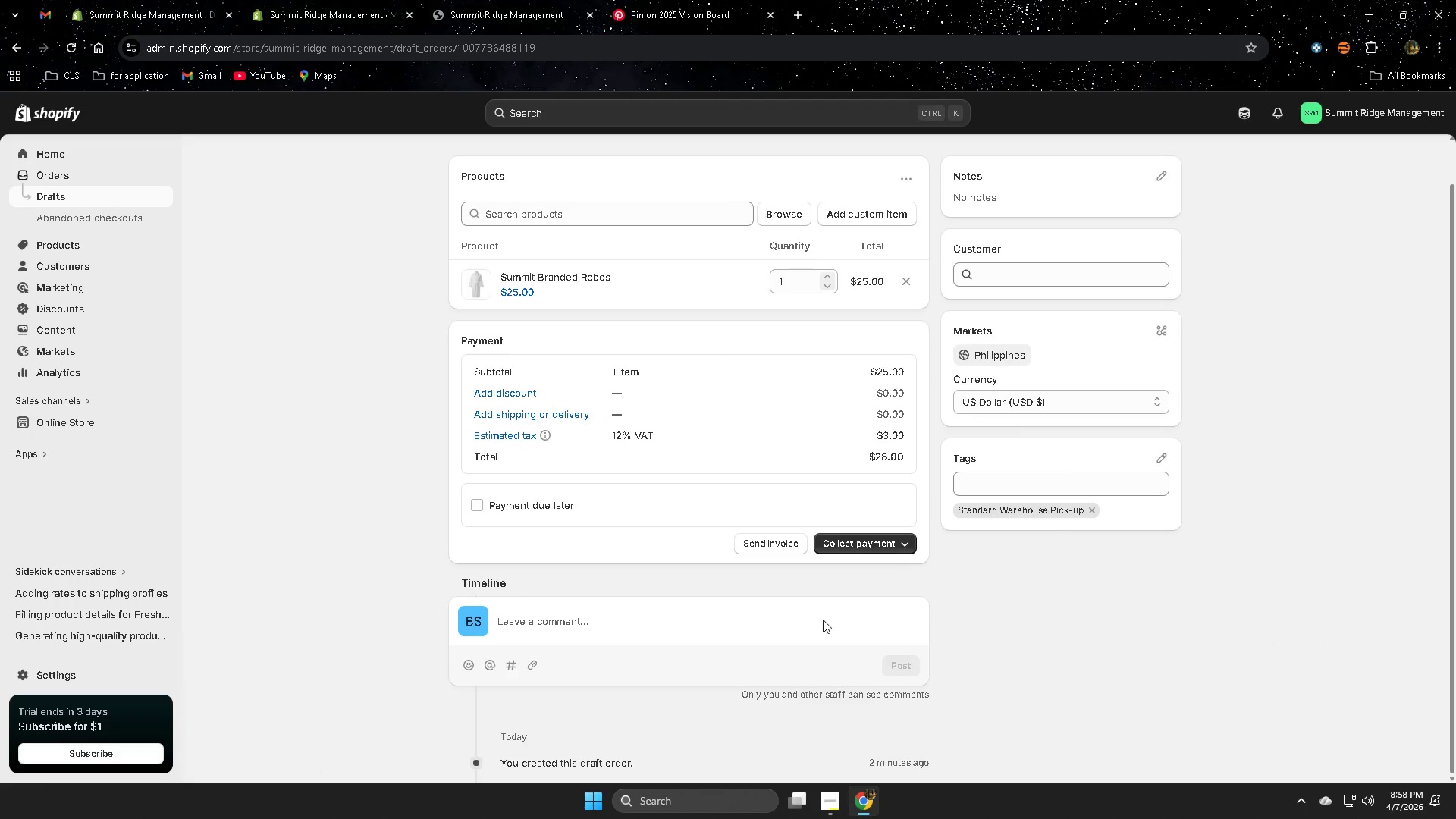 
scroll: coordinate [388, 667], scroll_direction: down, amount: 6.0
 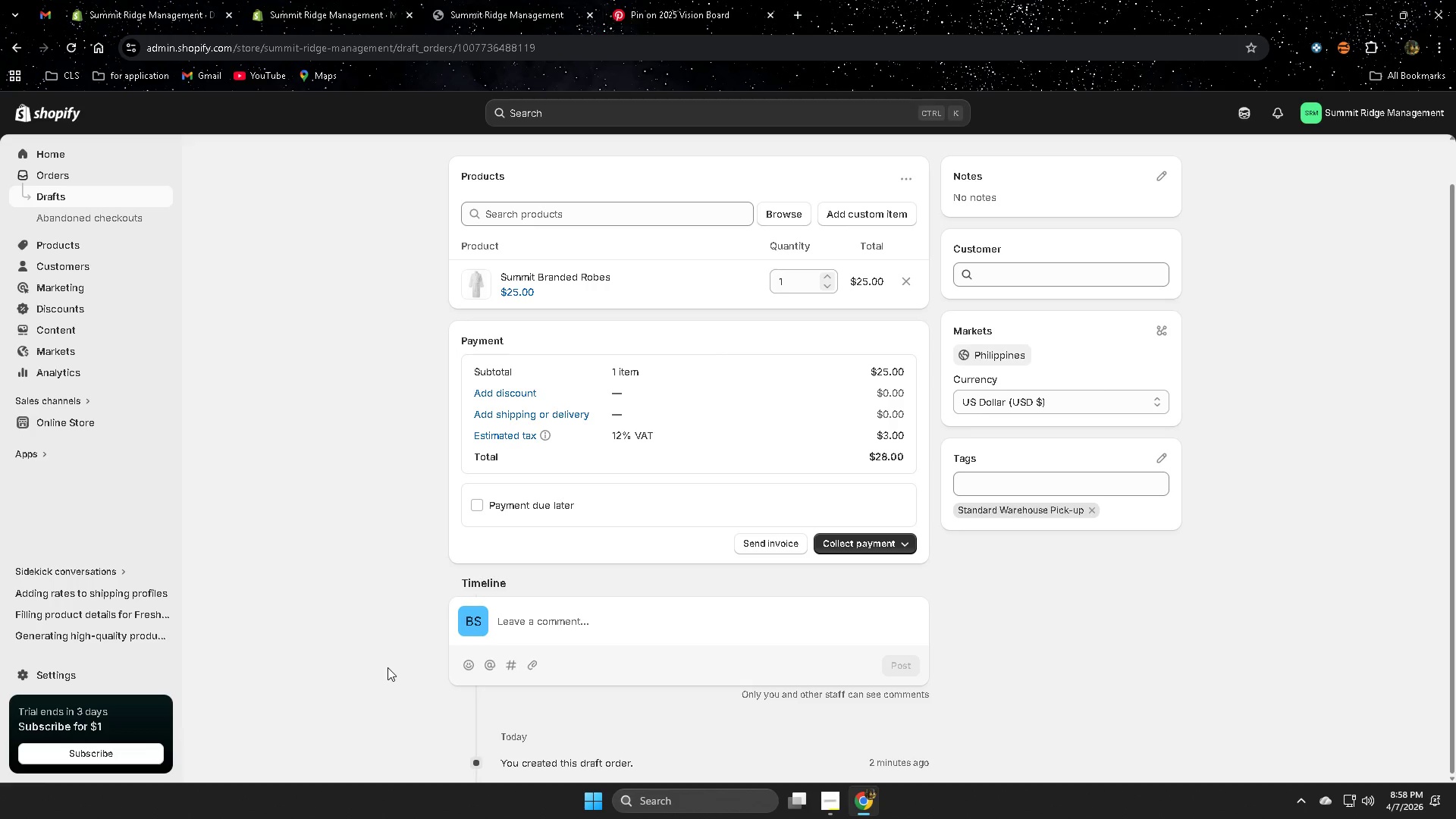 
left_click([61, 198])
 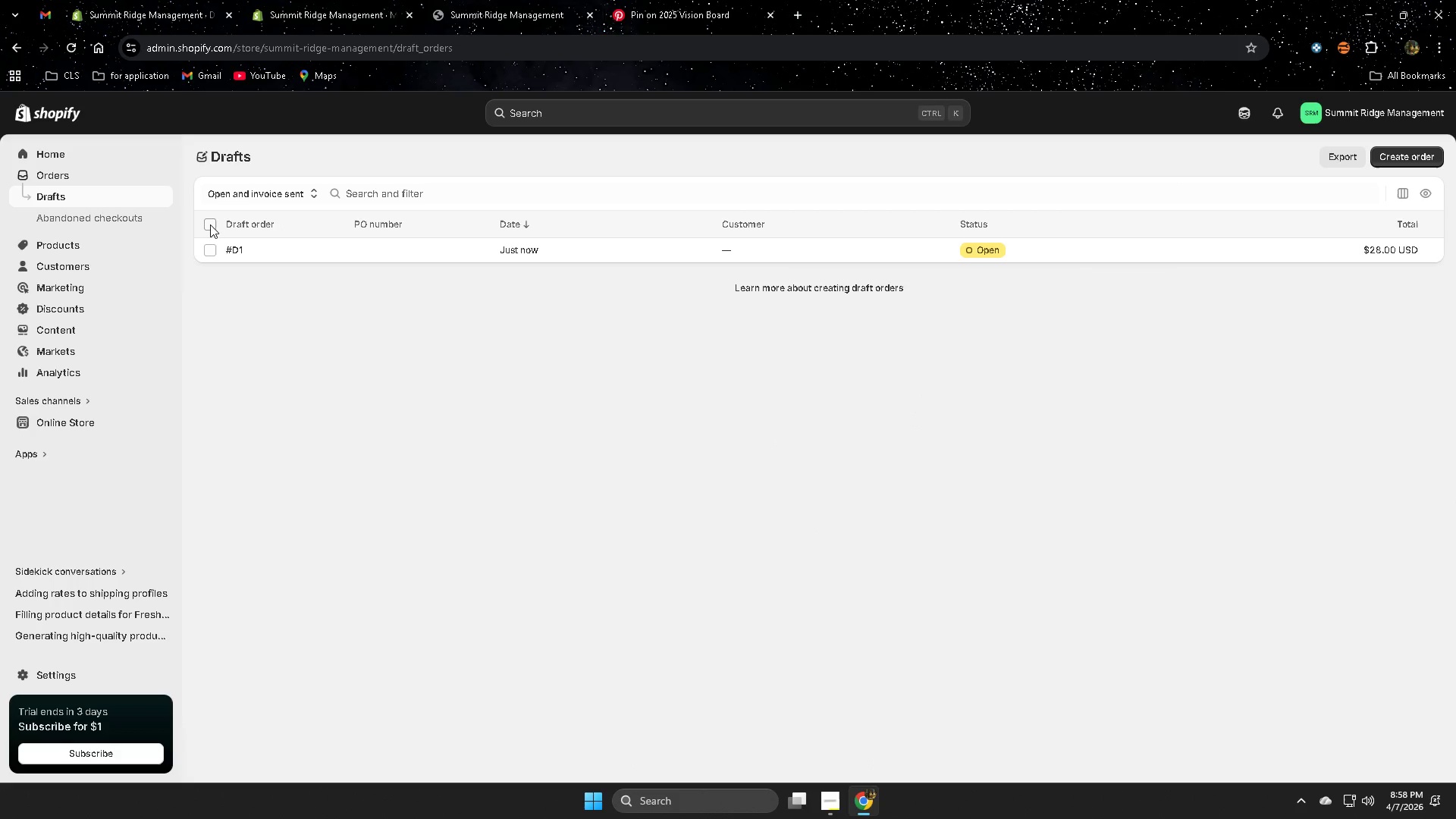 
left_click([613, 260])
 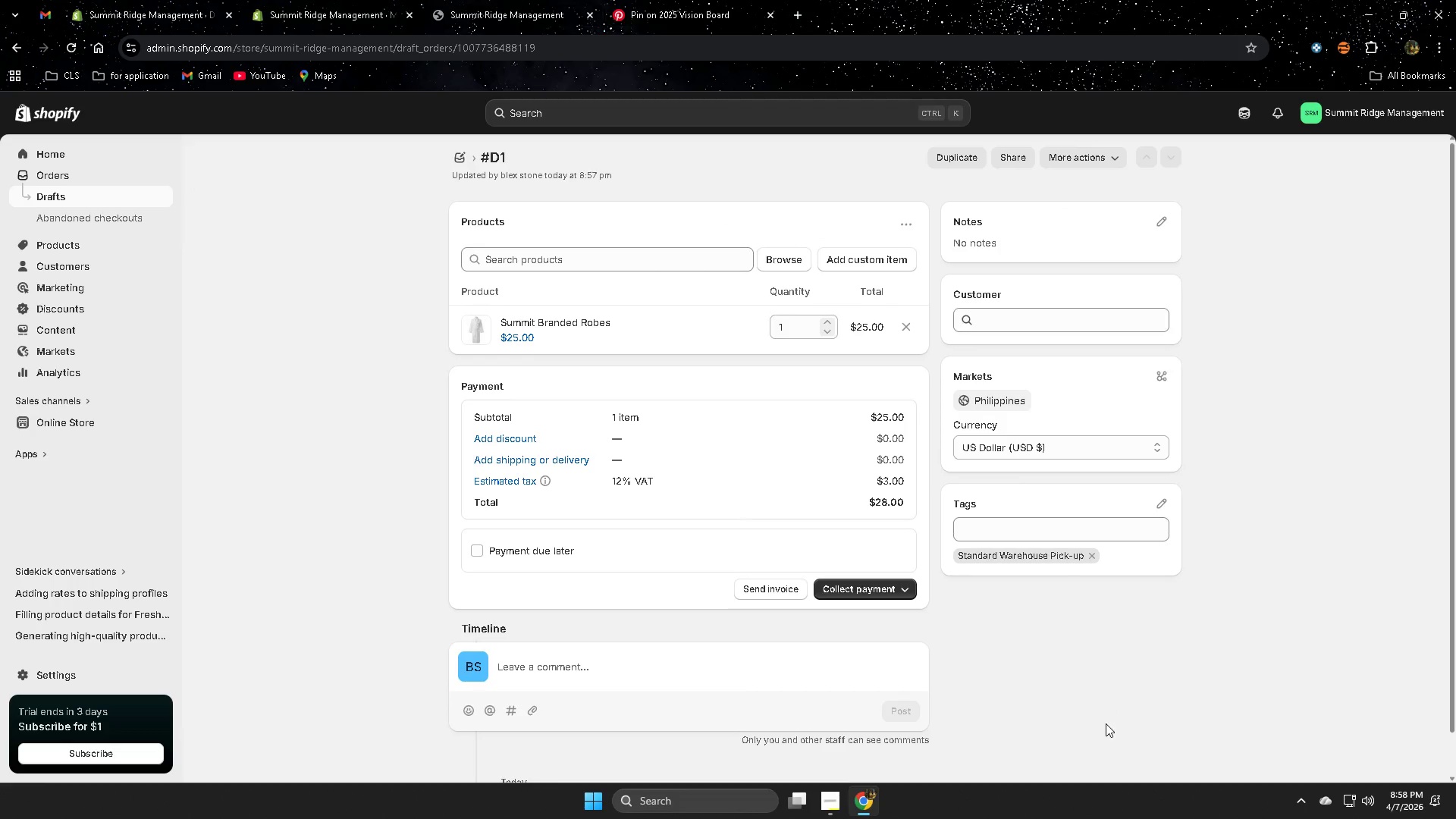 
scroll: coordinate [1106, 723], scroll_direction: down, amount: 2.0
 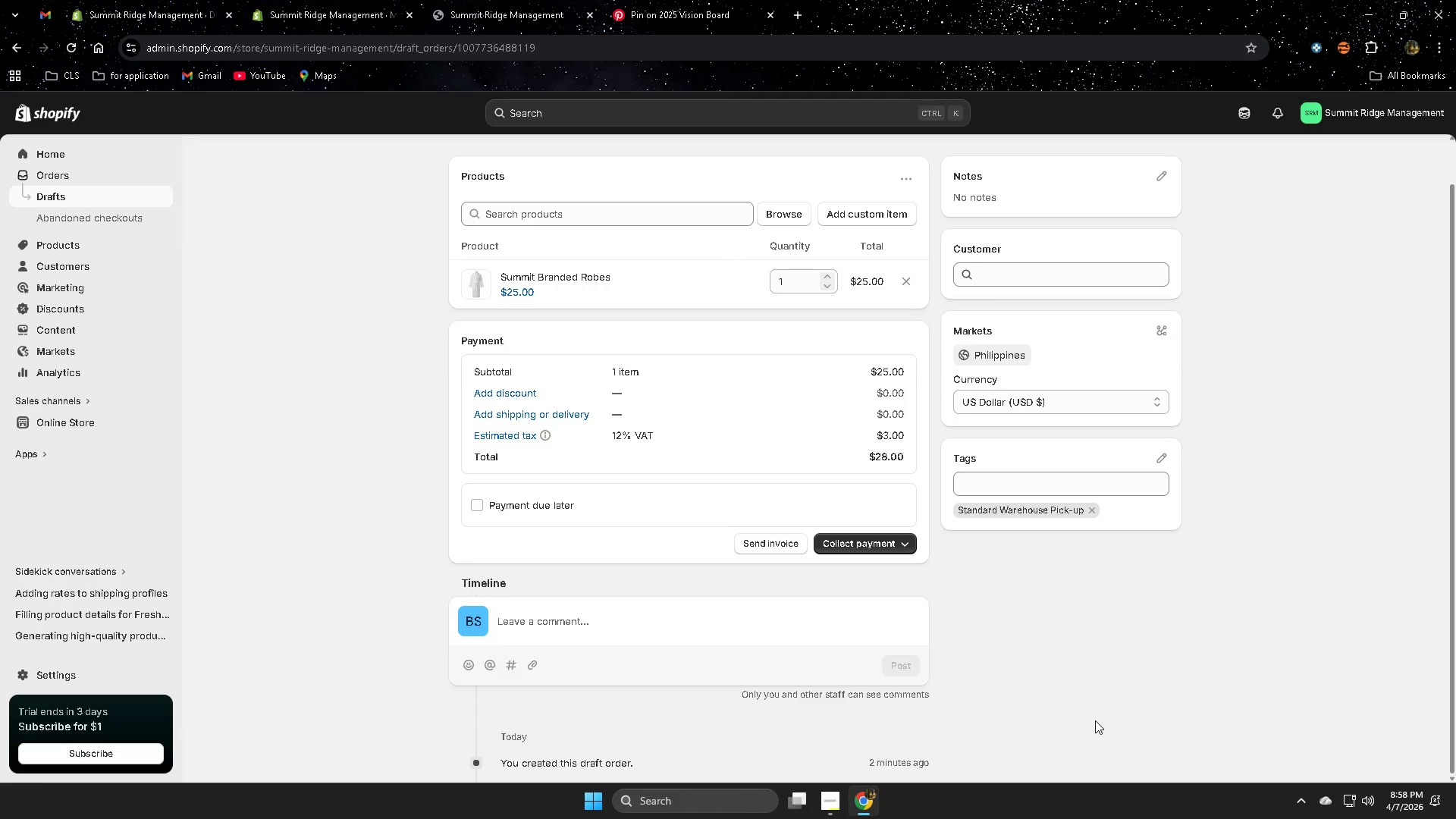 
scroll: coordinate [1015, 695], scroll_direction: up, amount: 2.0
 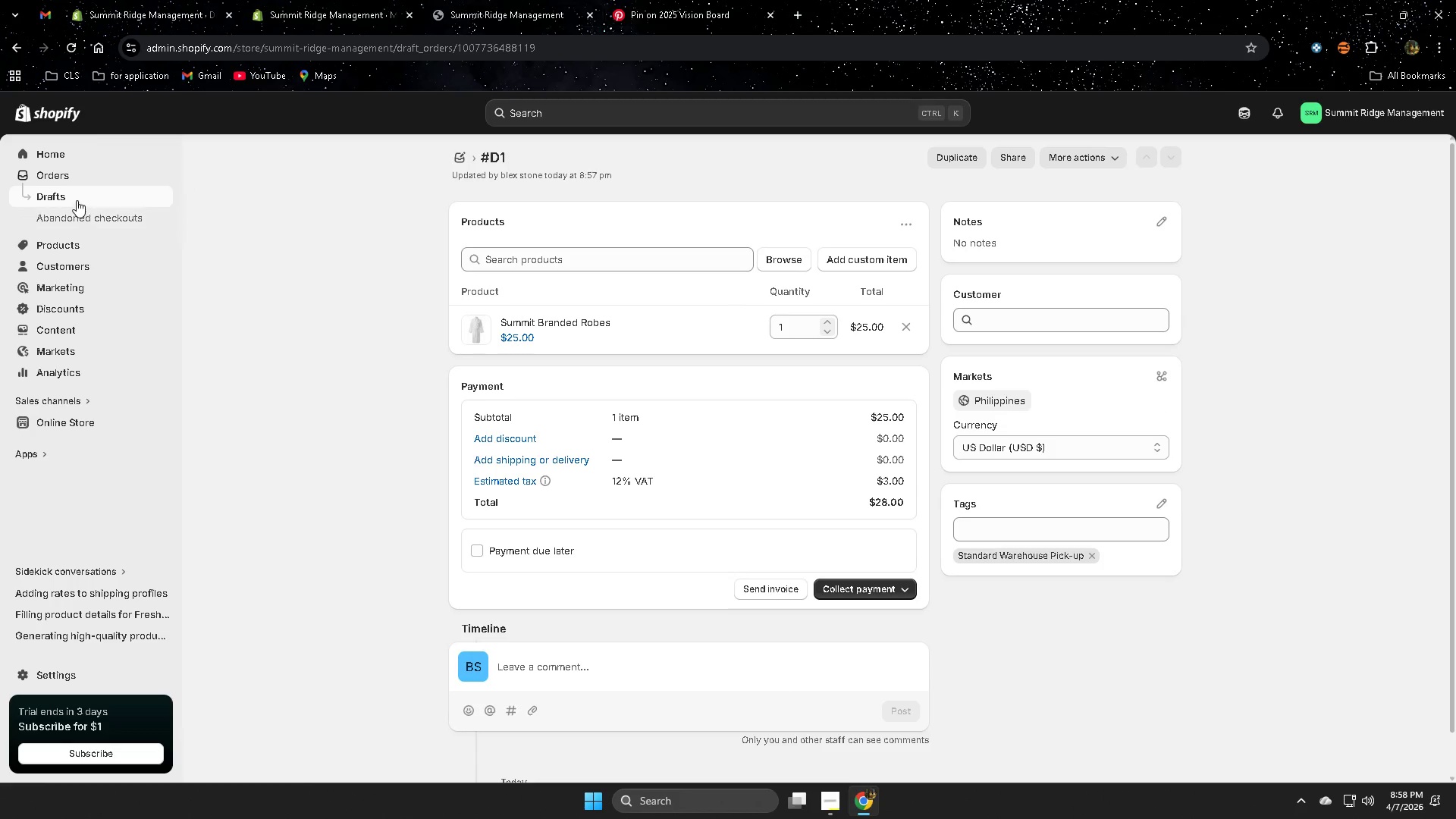 
left_click([77, 200])
 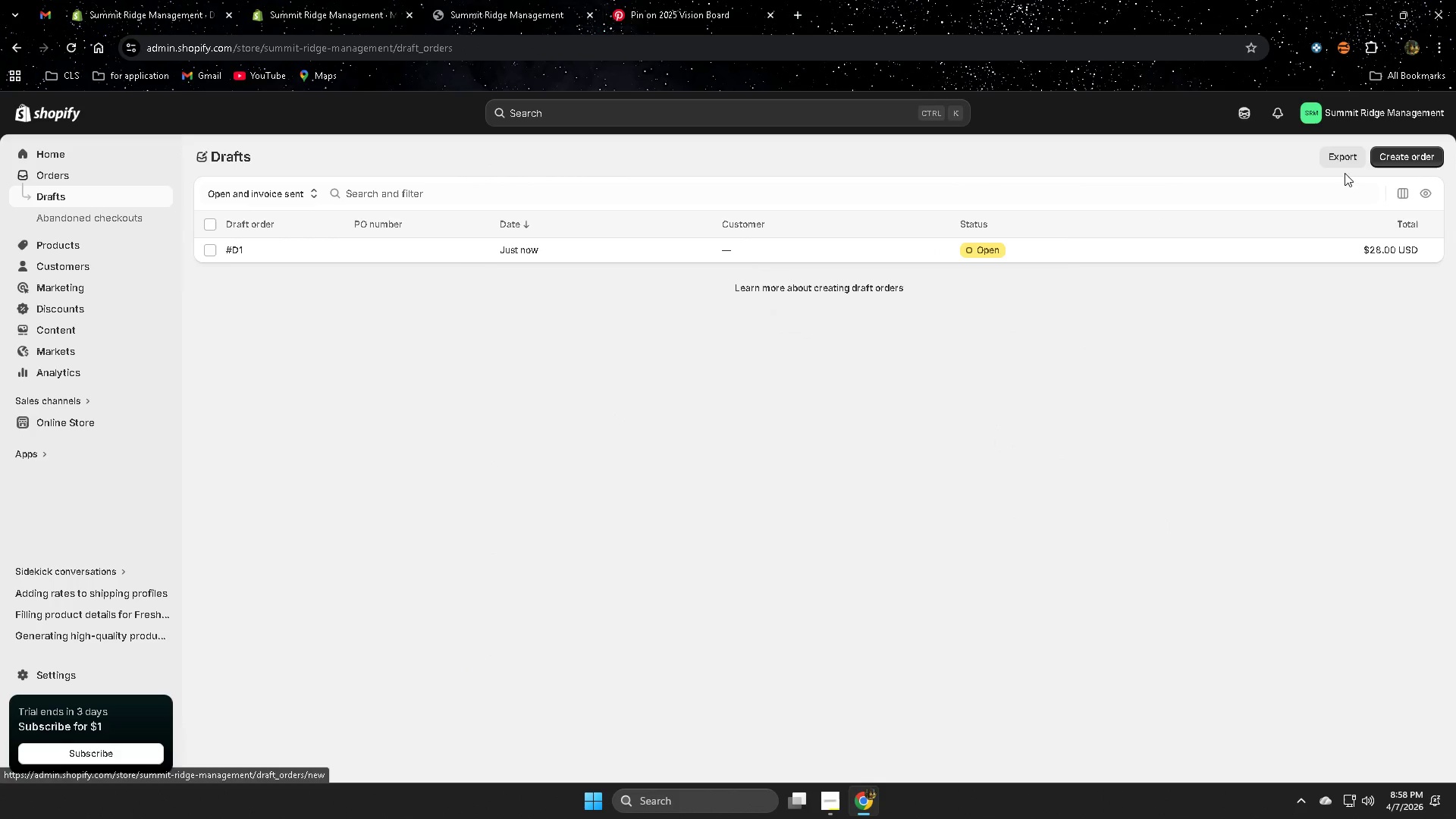 
mouse_move([222, 225])
 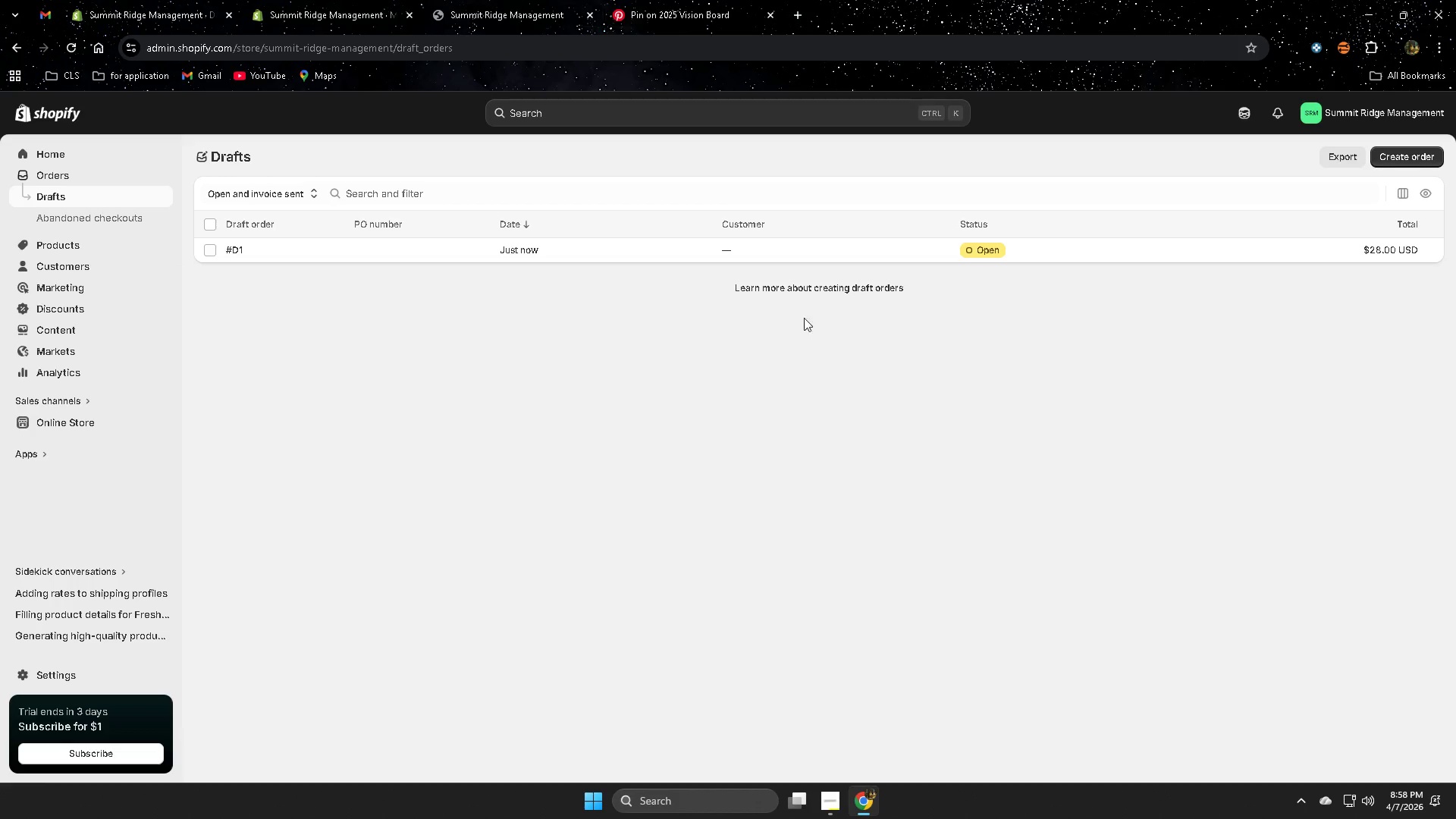 
mouse_move([806, 290])
 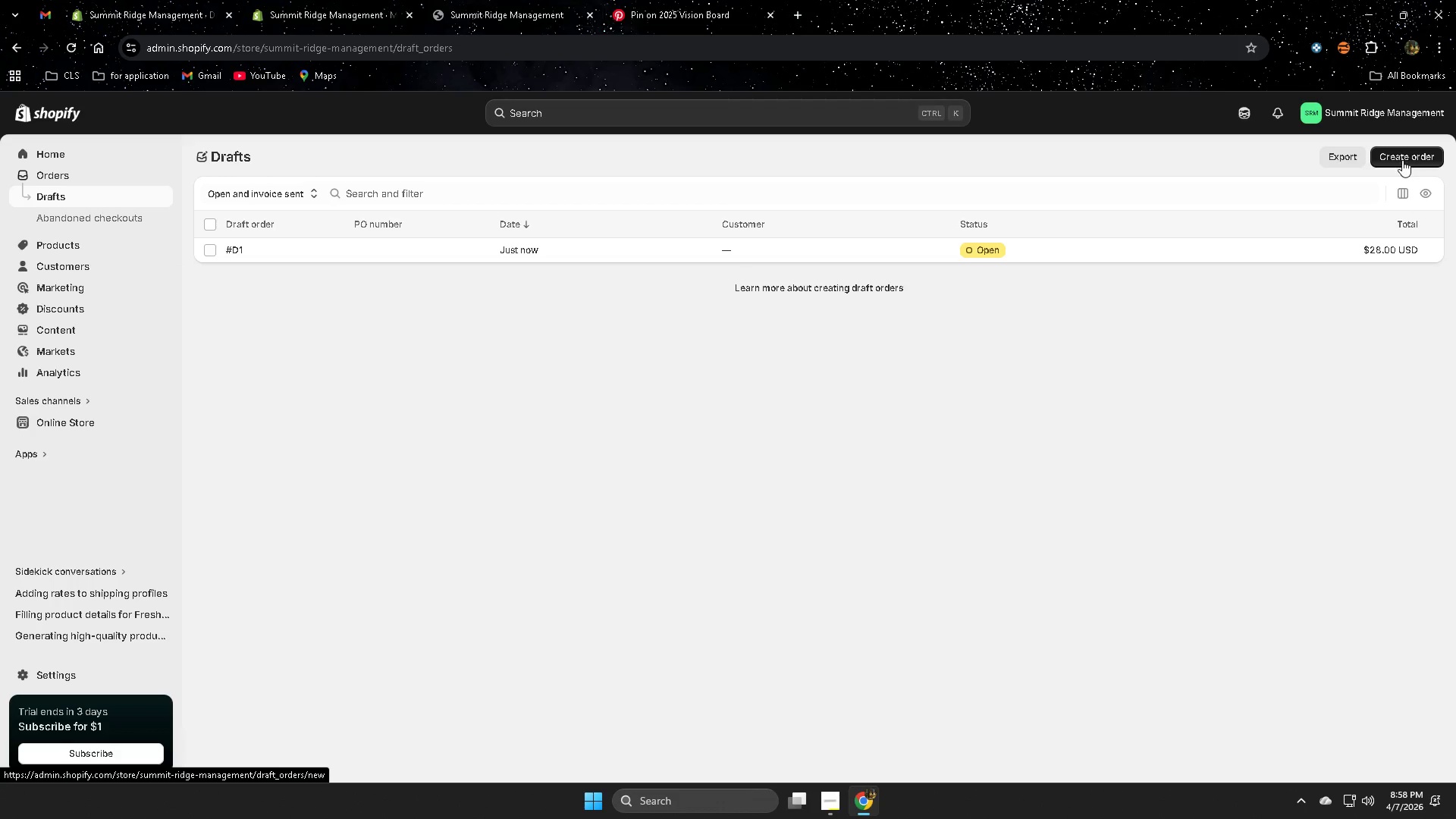 
left_click([1402, 160])
 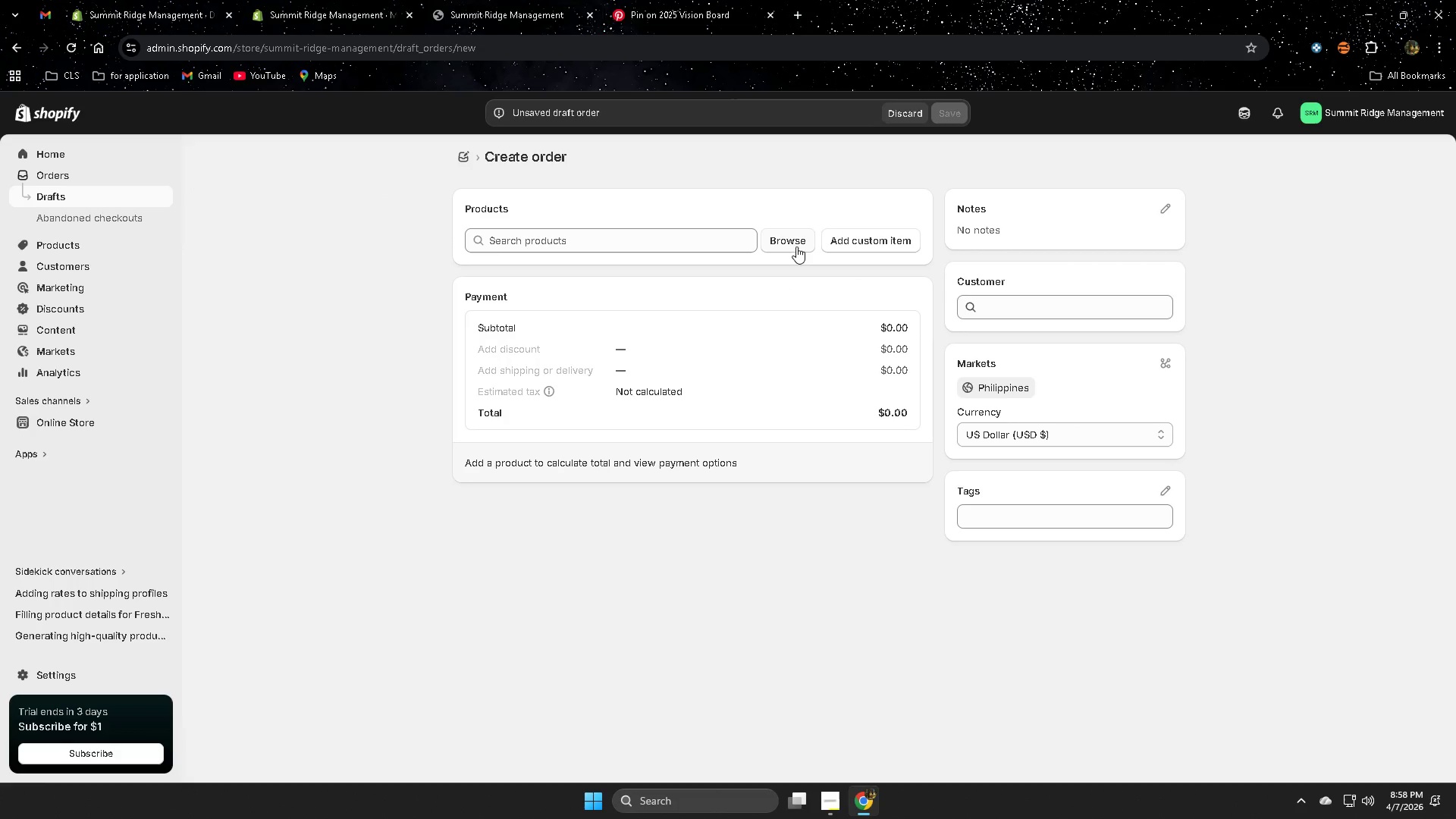 
left_click([792, 245])
 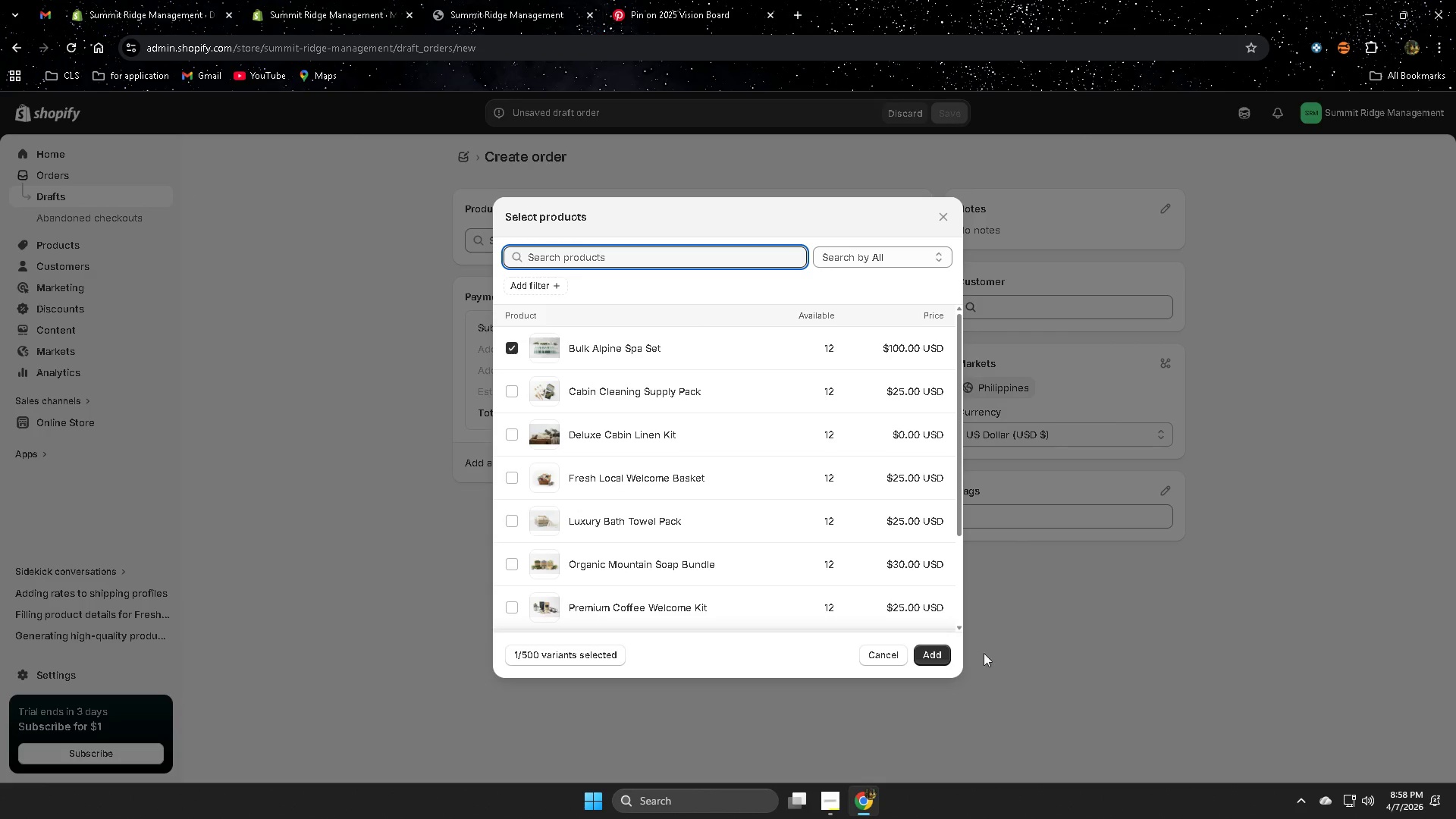 
left_click([935, 656])
 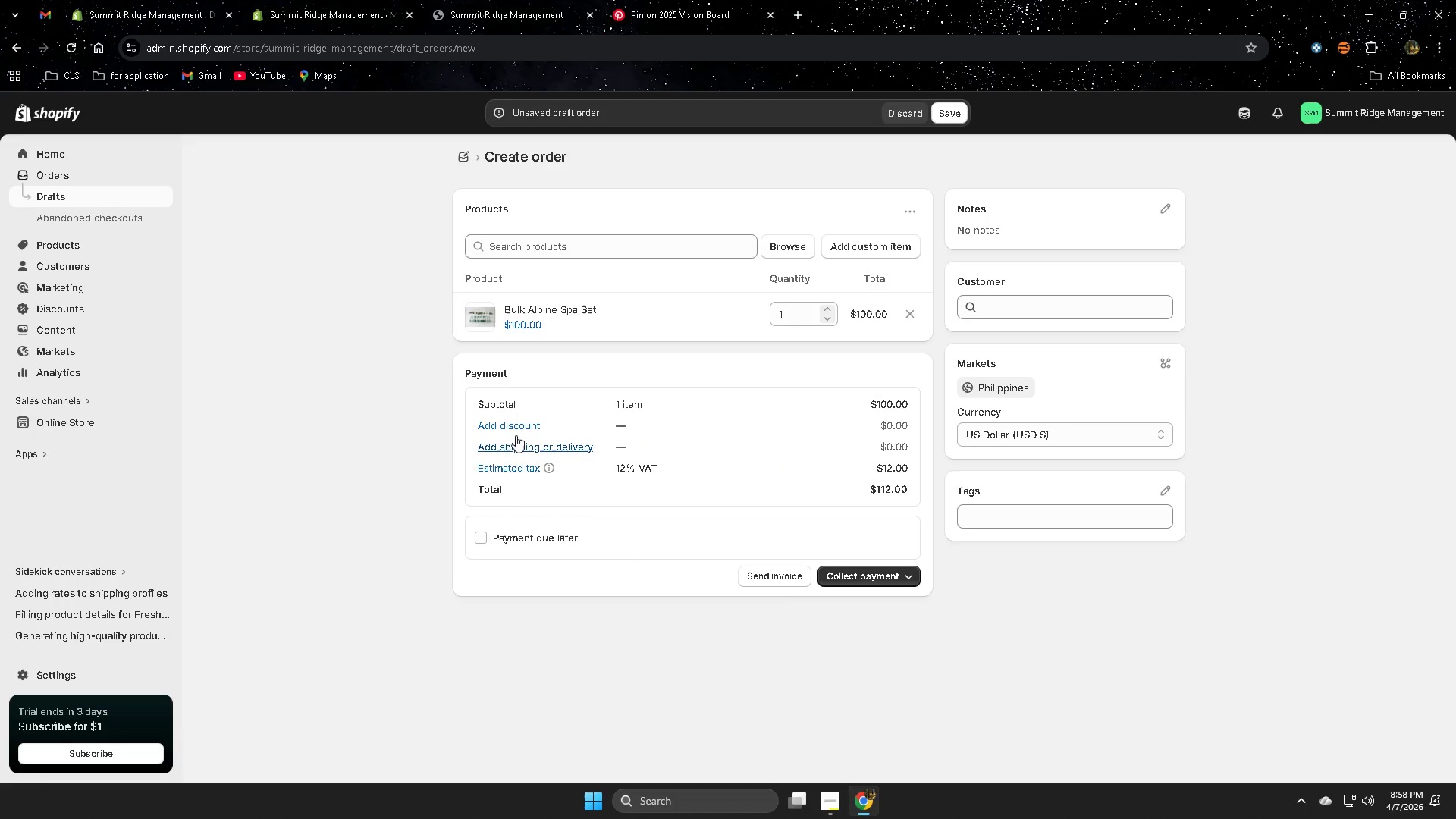 
wait(7.06)
 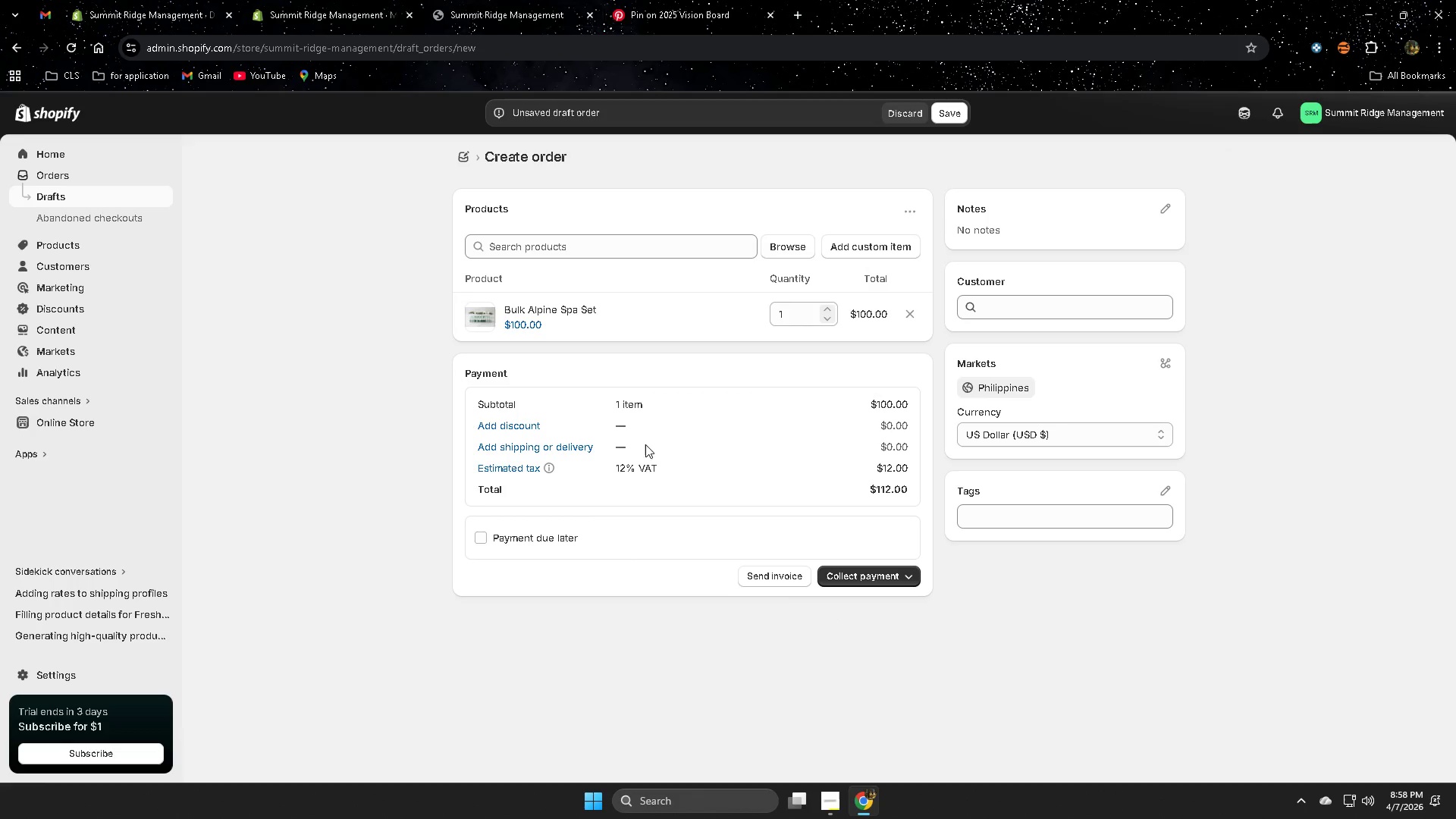 
left_click([1052, 519])
 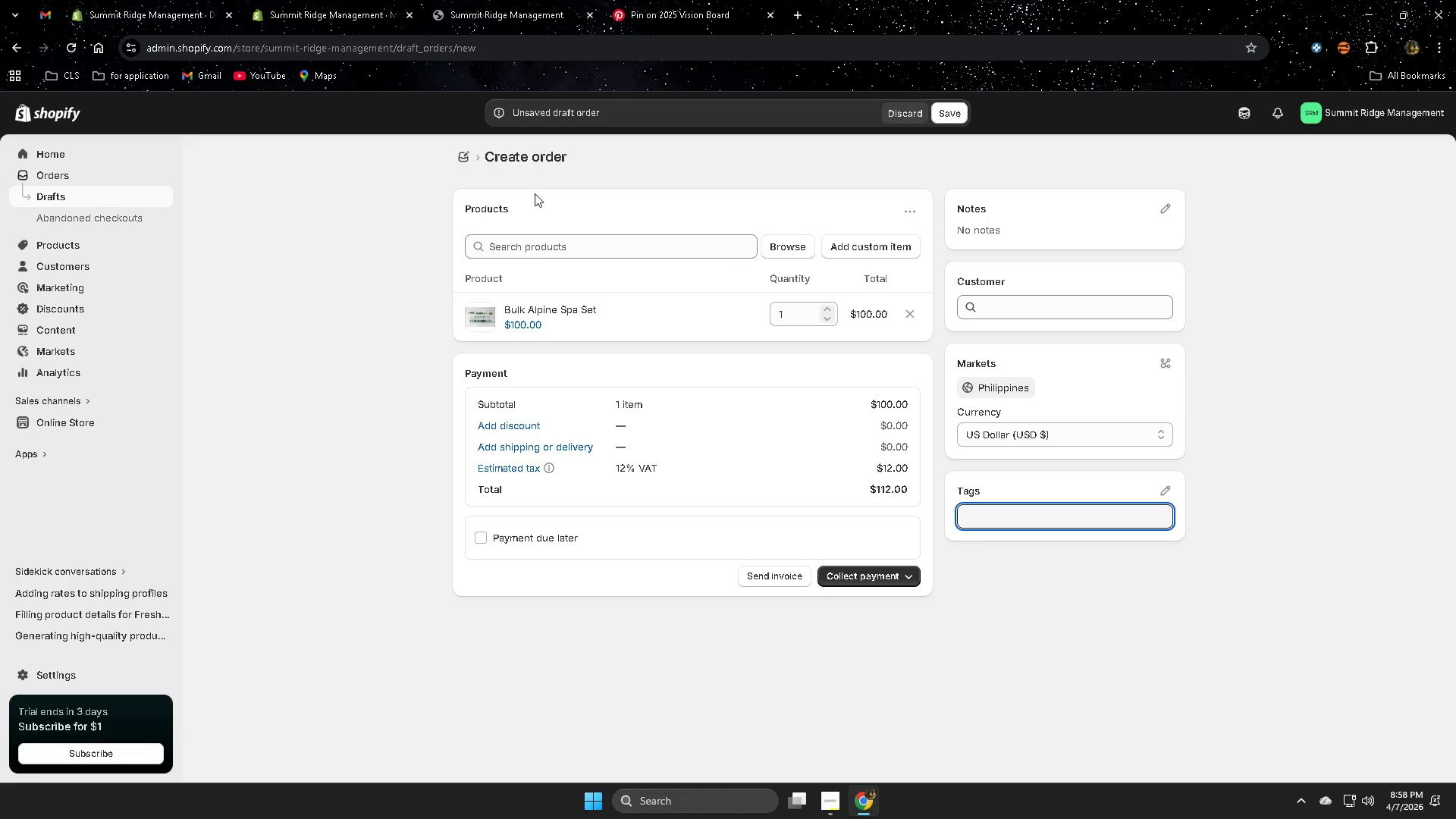 
left_click([582, 252])
 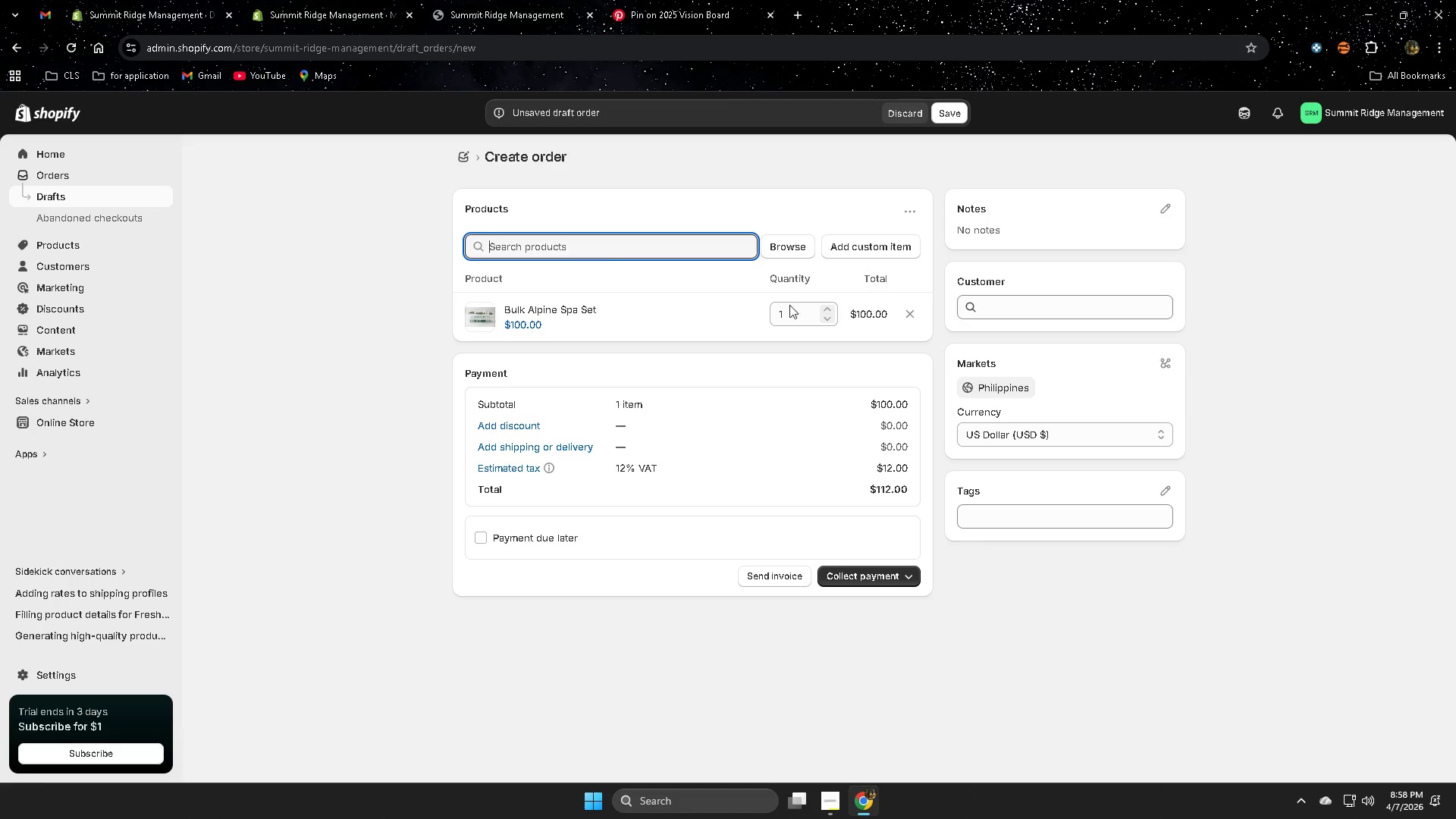 
left_click([1028, 513])
 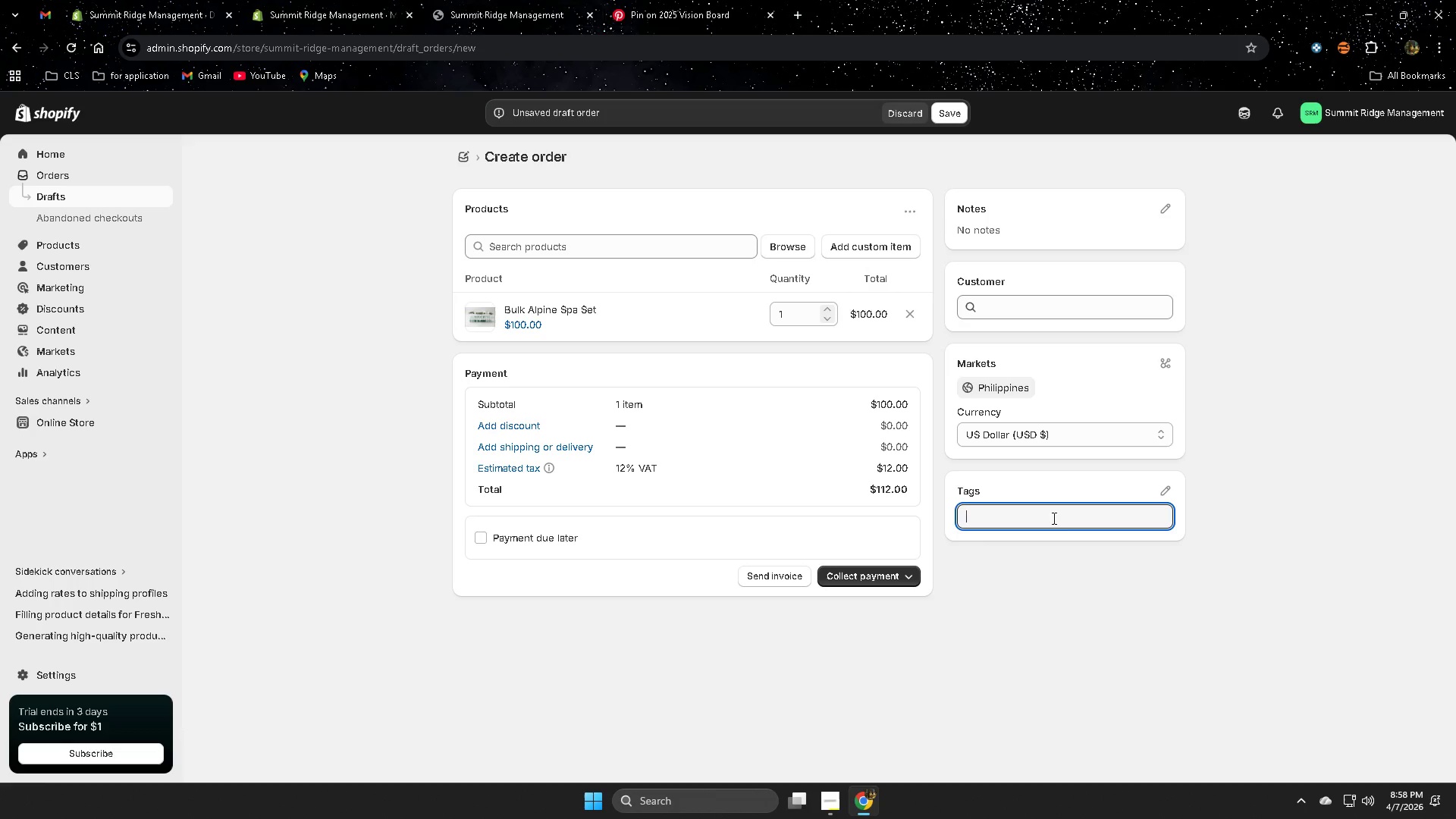 
wait(6.02)
 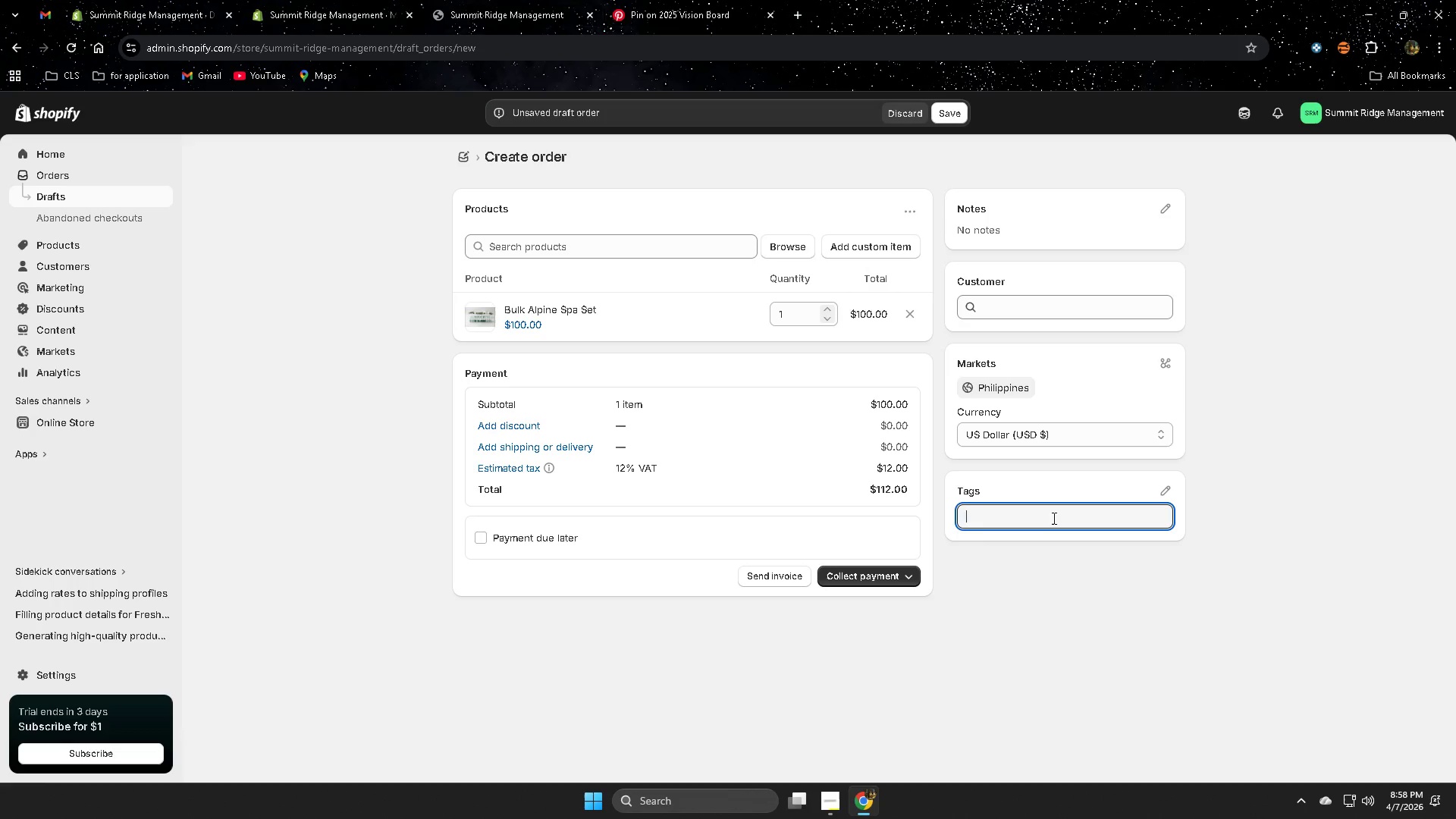 
left_click([830, 799])